 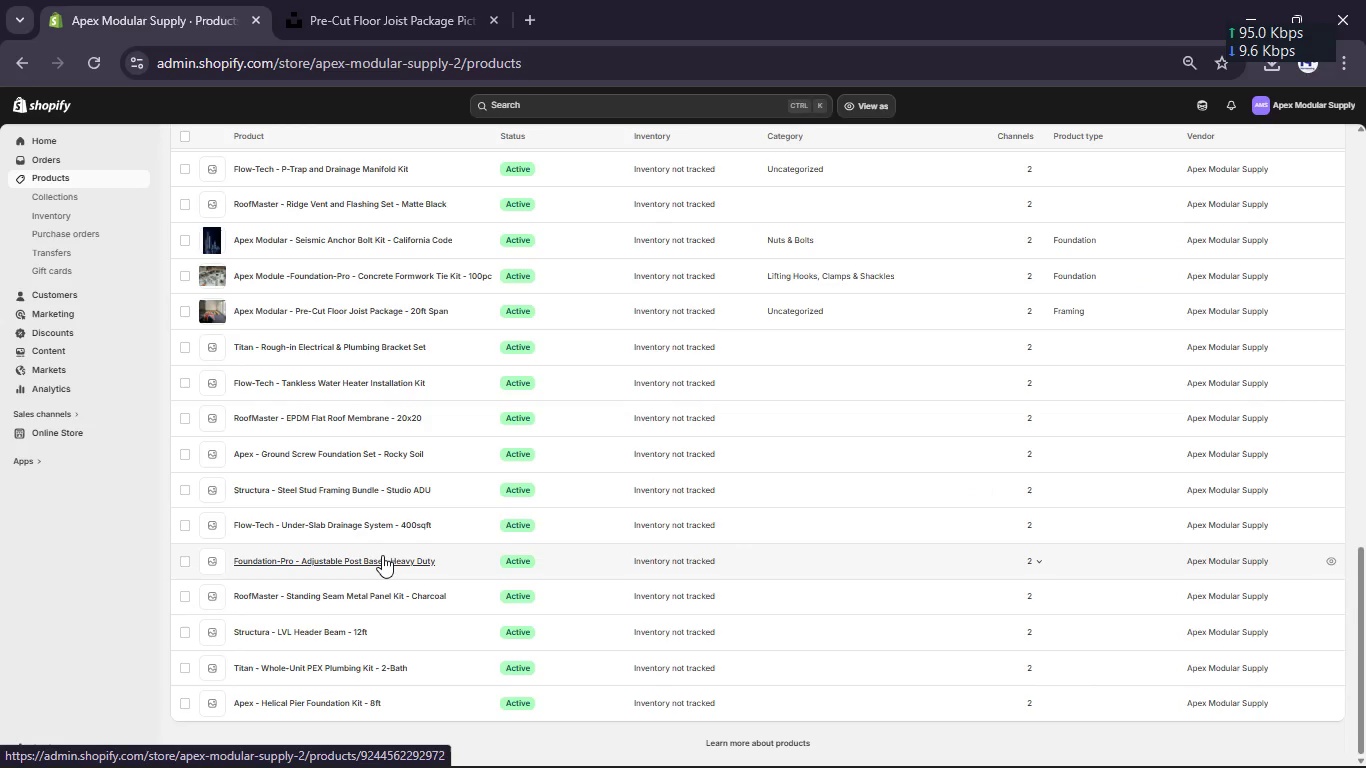 
scroll: coordinate [347, 442], scroll_direction: up, amount: 2.0
 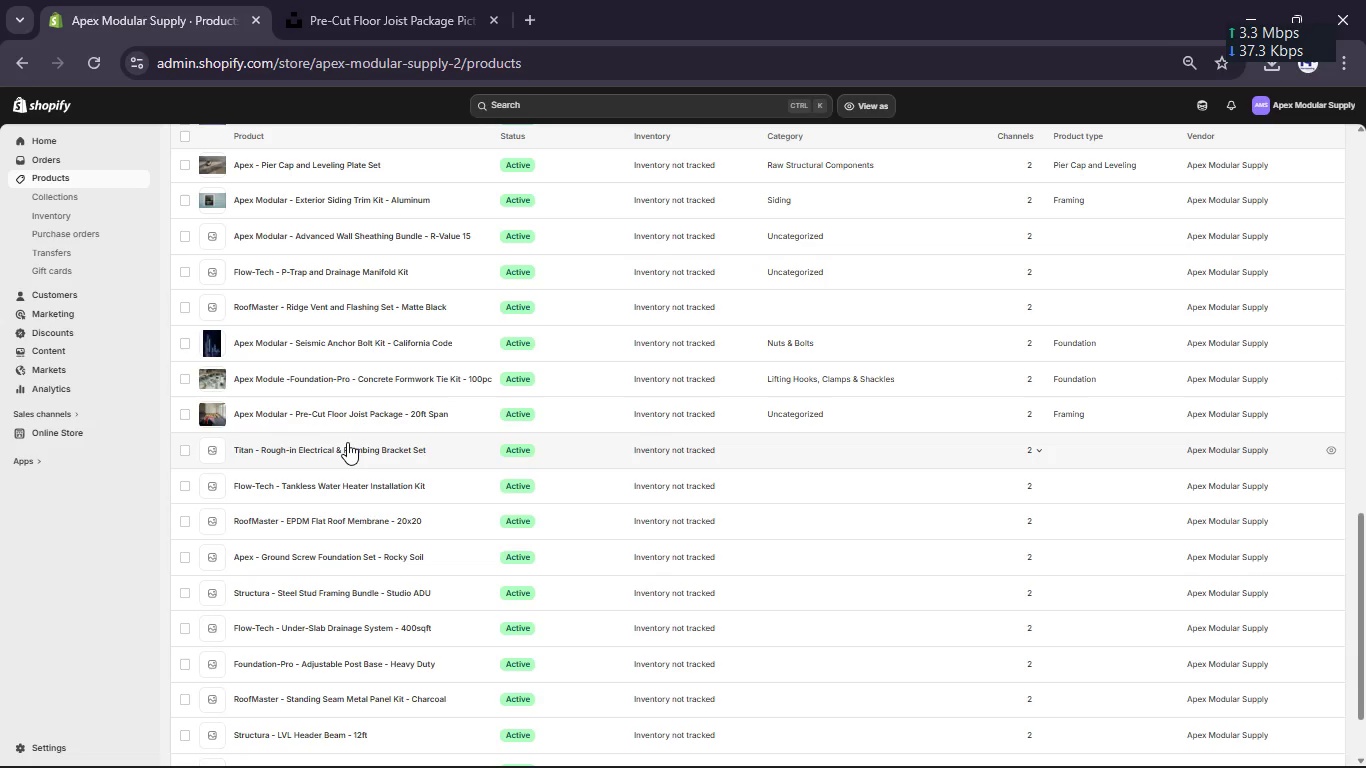 
scroll: coordinate [347, 442], scroll_direction: down, amount: 6.0
 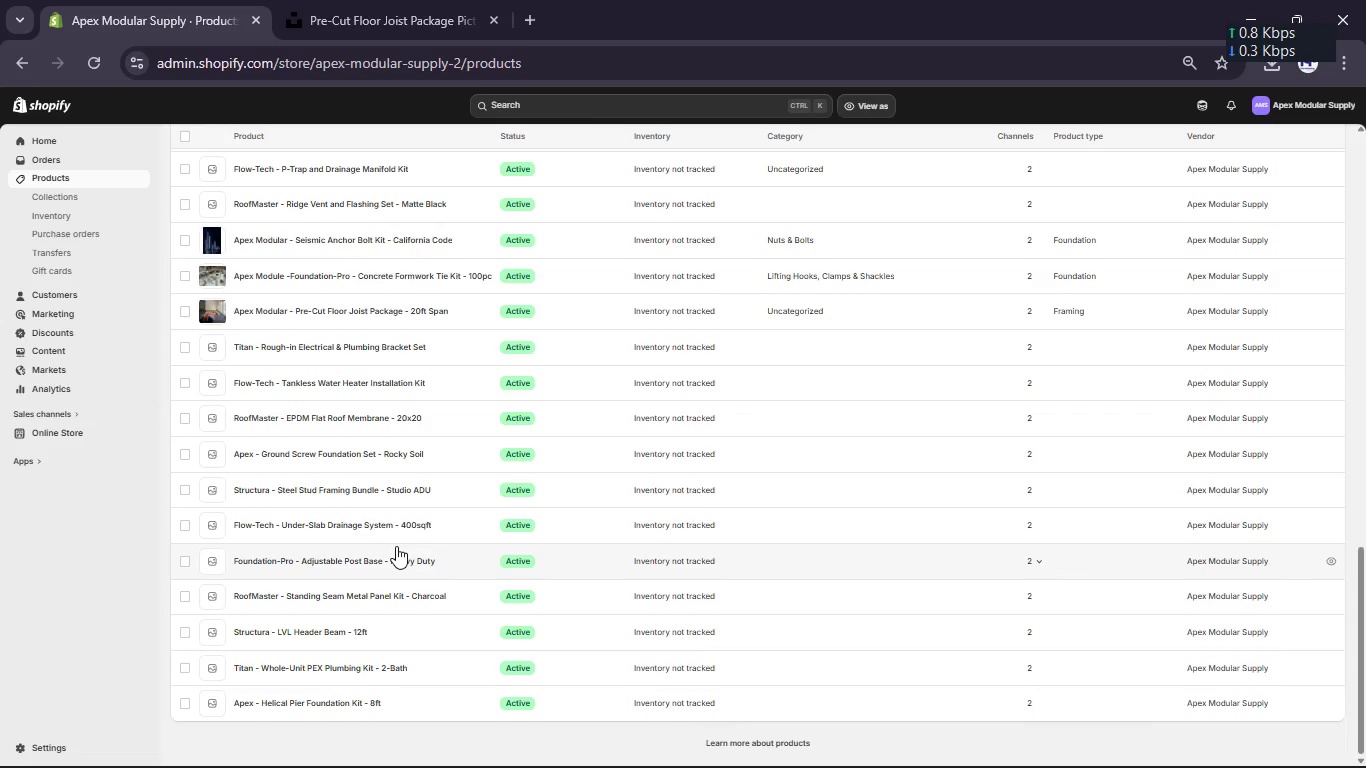 
wait(10.38)
 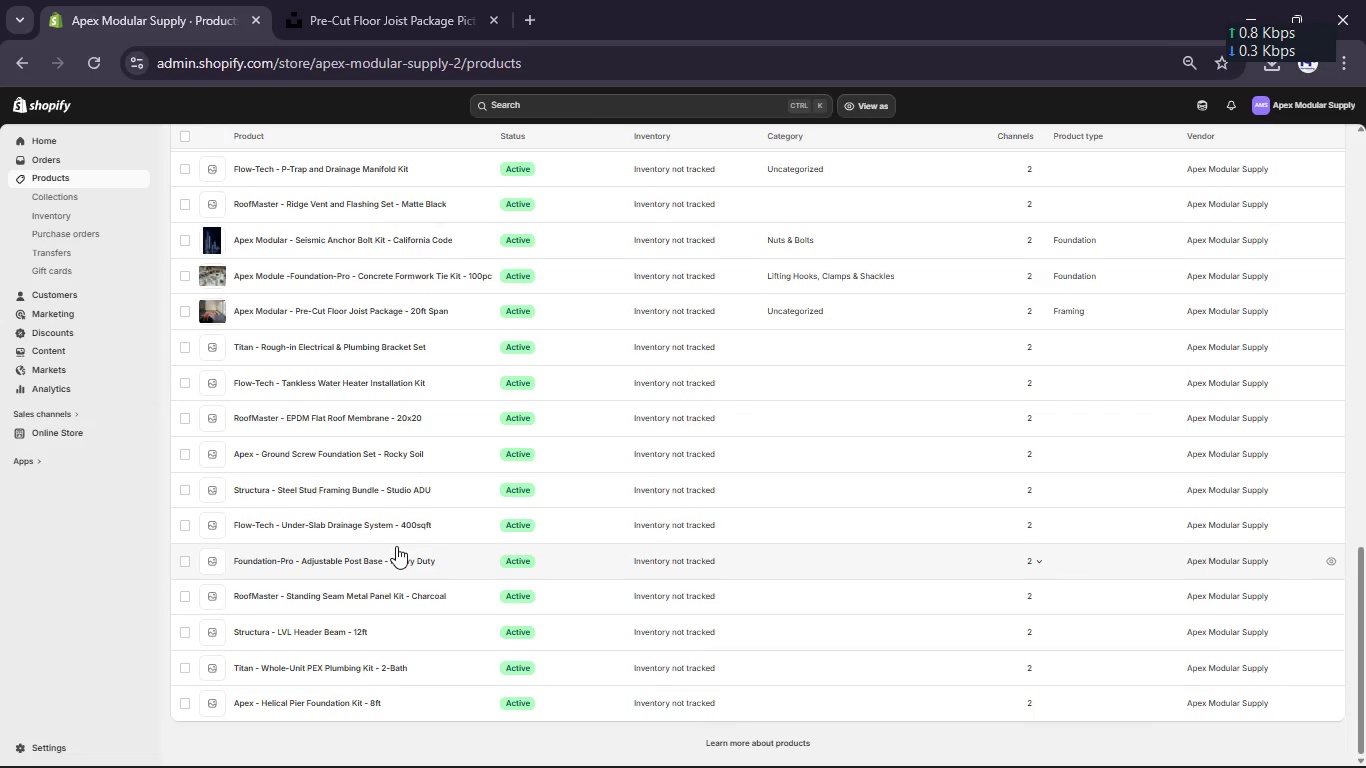 
left_click([389, 354])
 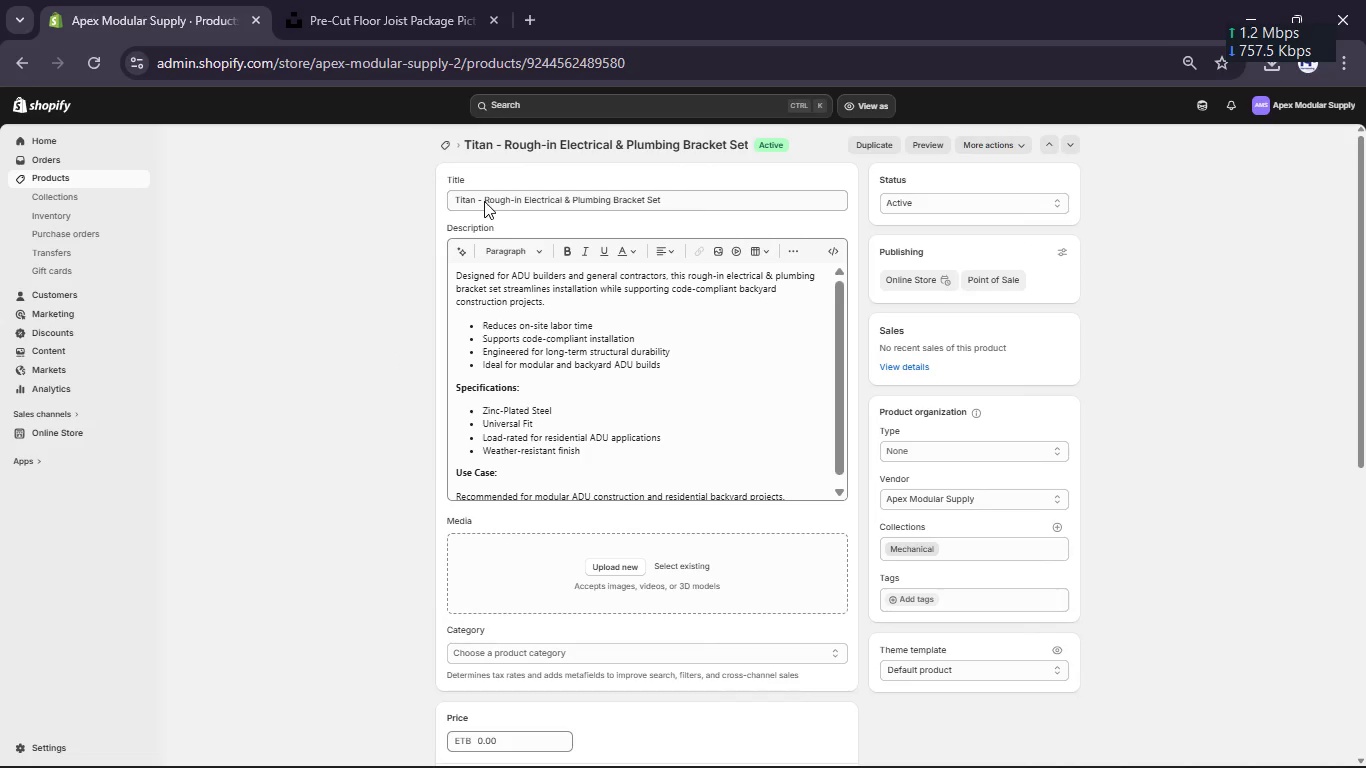 
wait(5.09)
 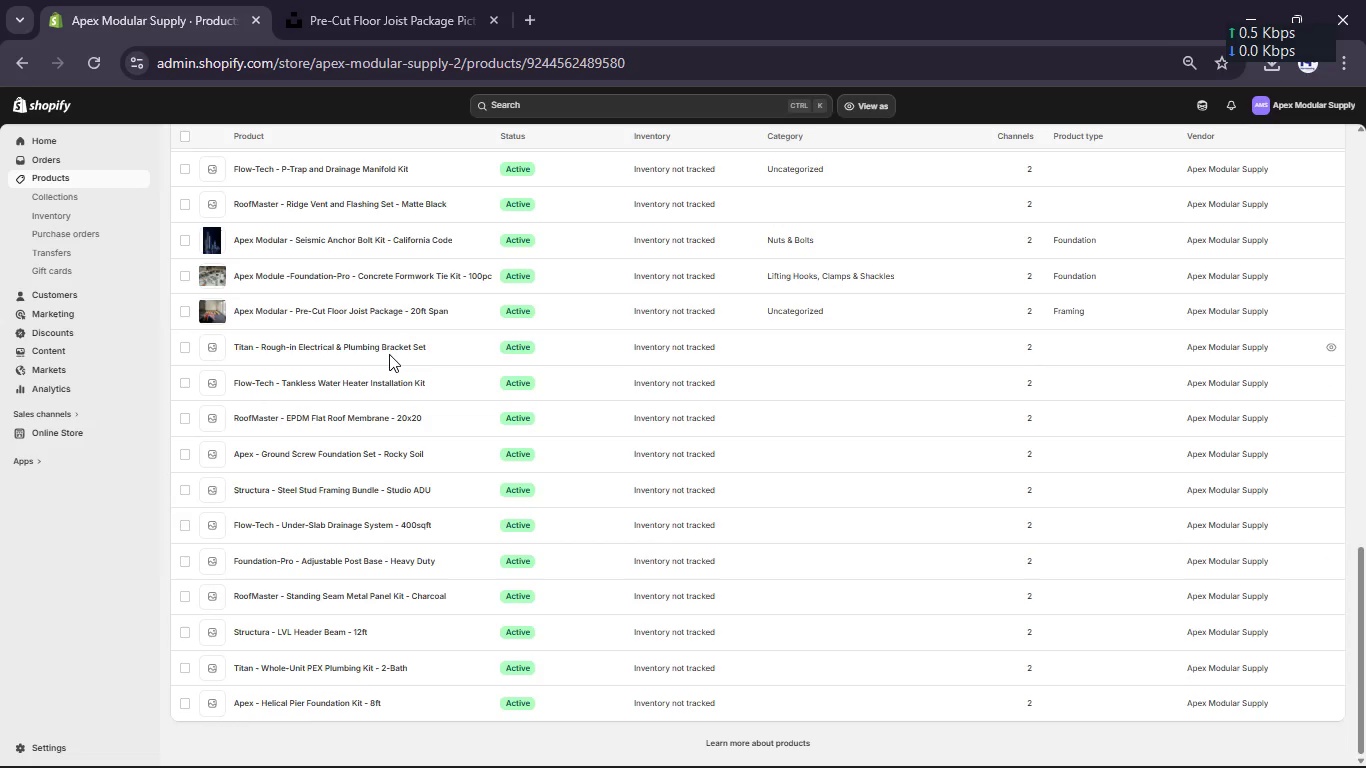 
double_click([468, 197])
 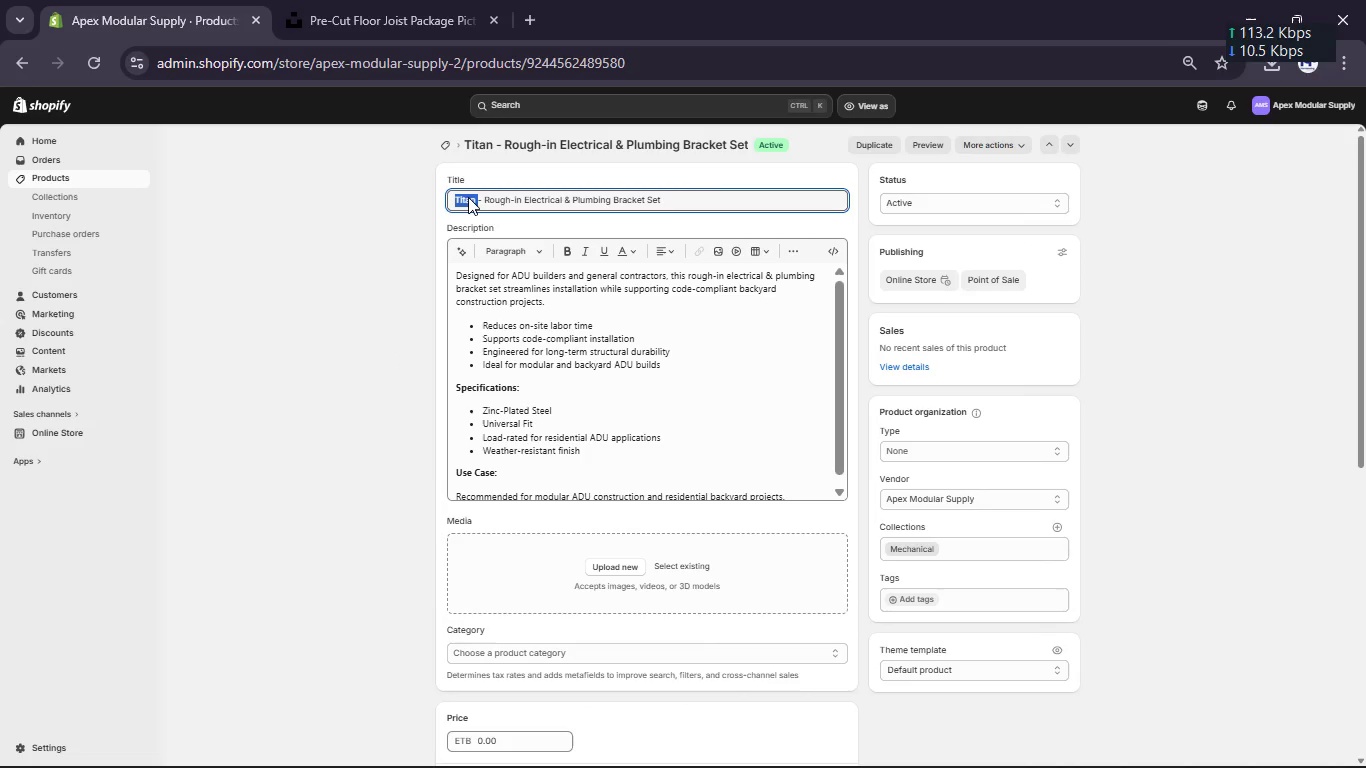 
type(Apex Modular )
 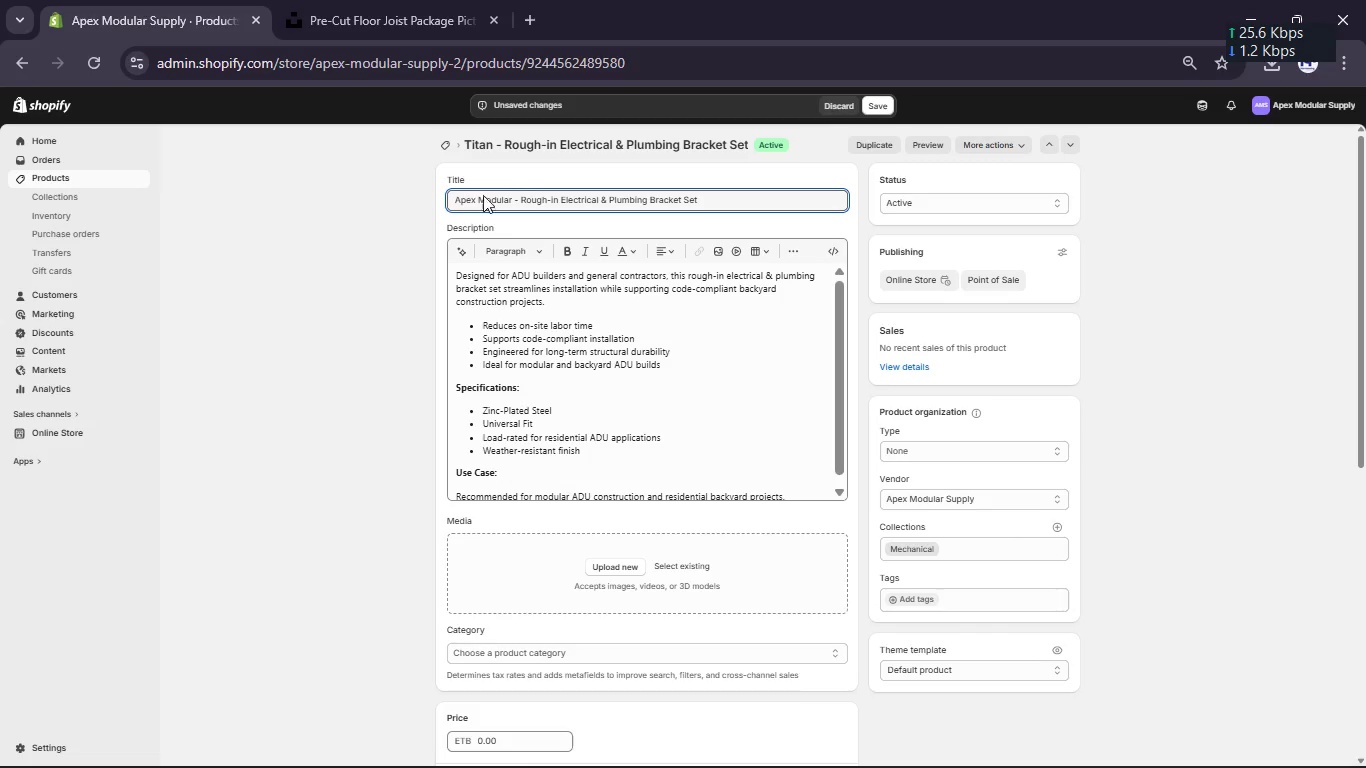 
left_click([717, 201])
 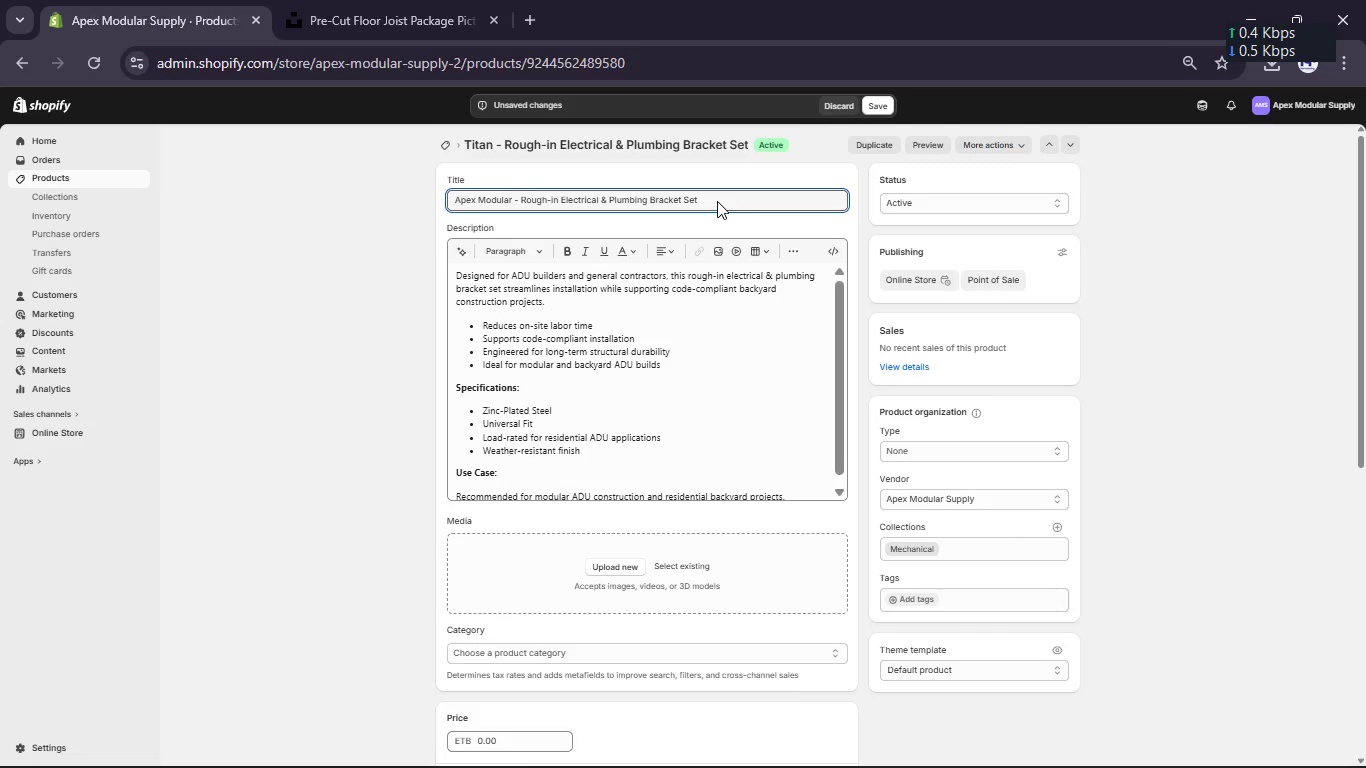 
type( [Break] Zinc )
key(Backspace)
type(-Pa)
key(Backspace)
type(k)
key(Backspace)
type(lated Steel)
 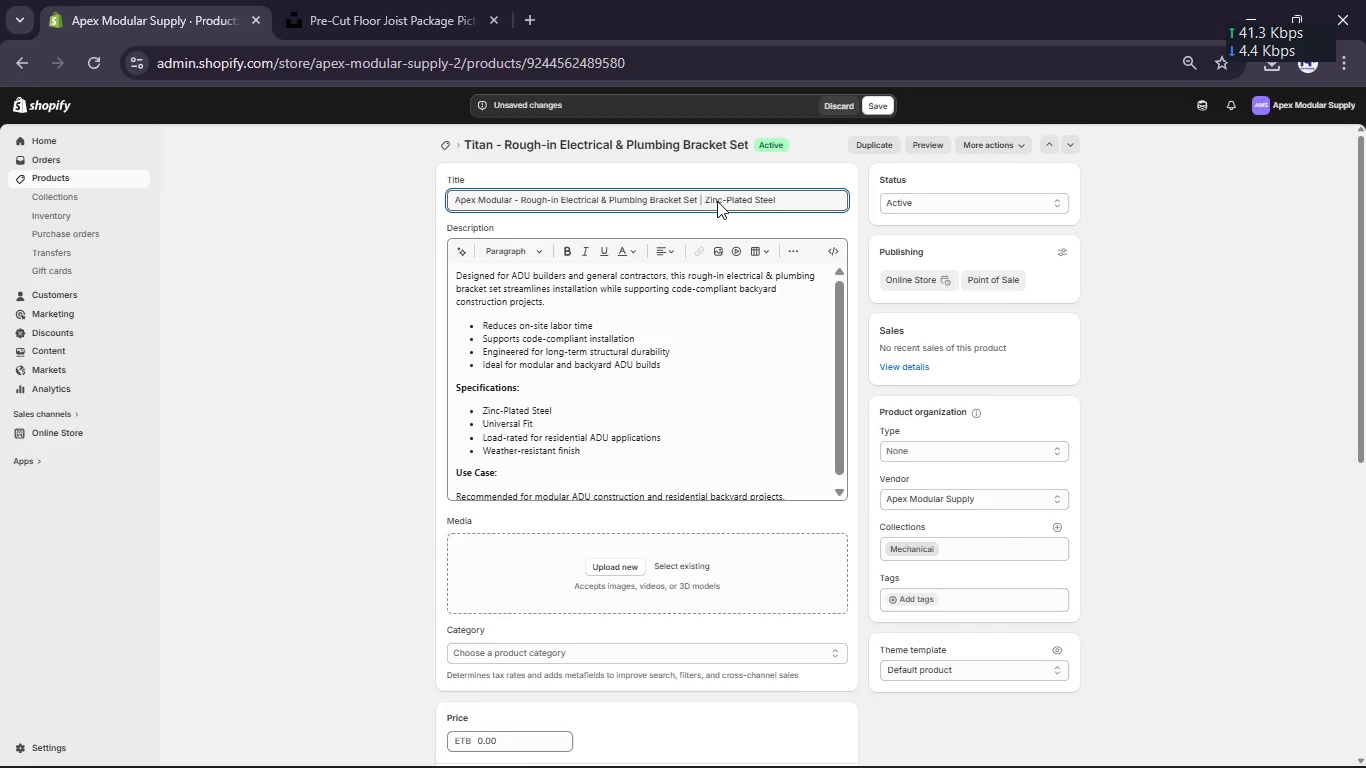 
hold_key(key=ControlLeft, duration=0.36)
 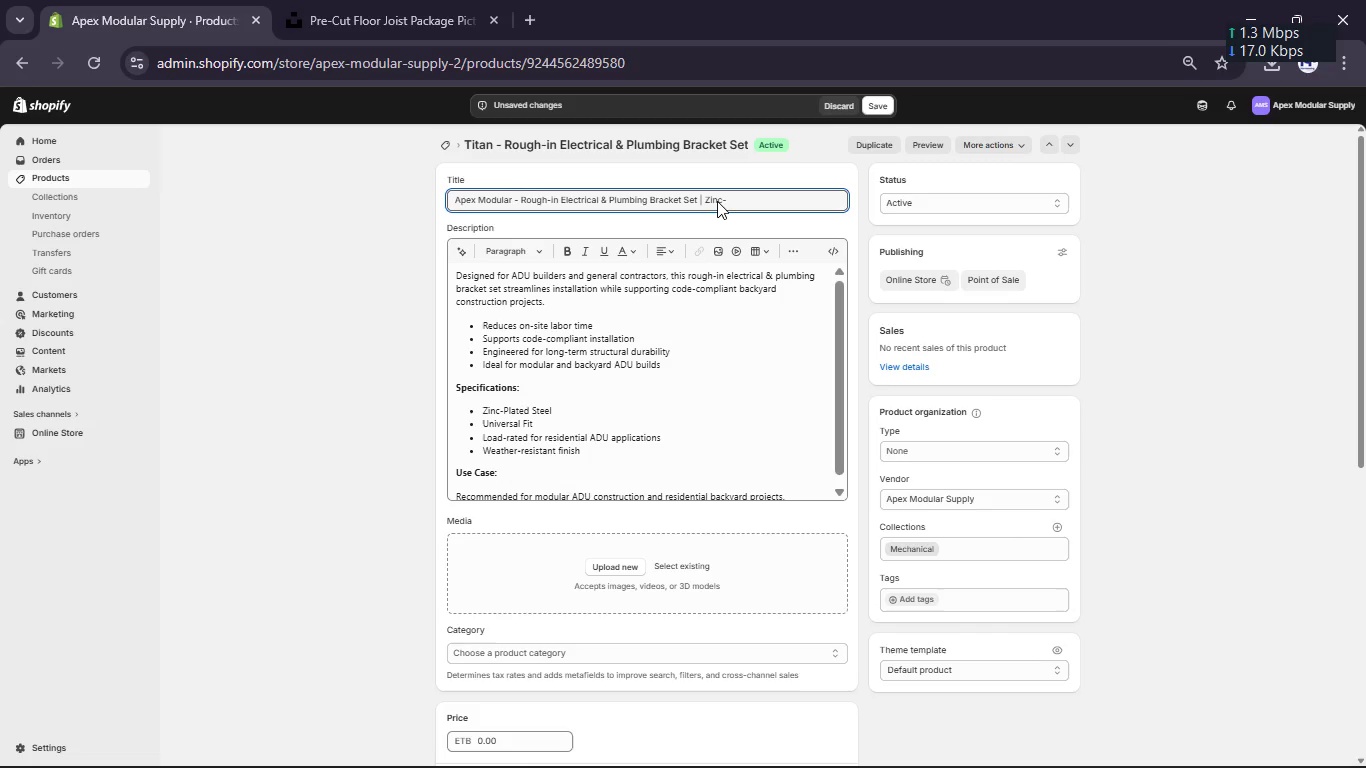 
left_click_drag(start_coordinate=[522, 199], to_coordinate=[681, 201])
 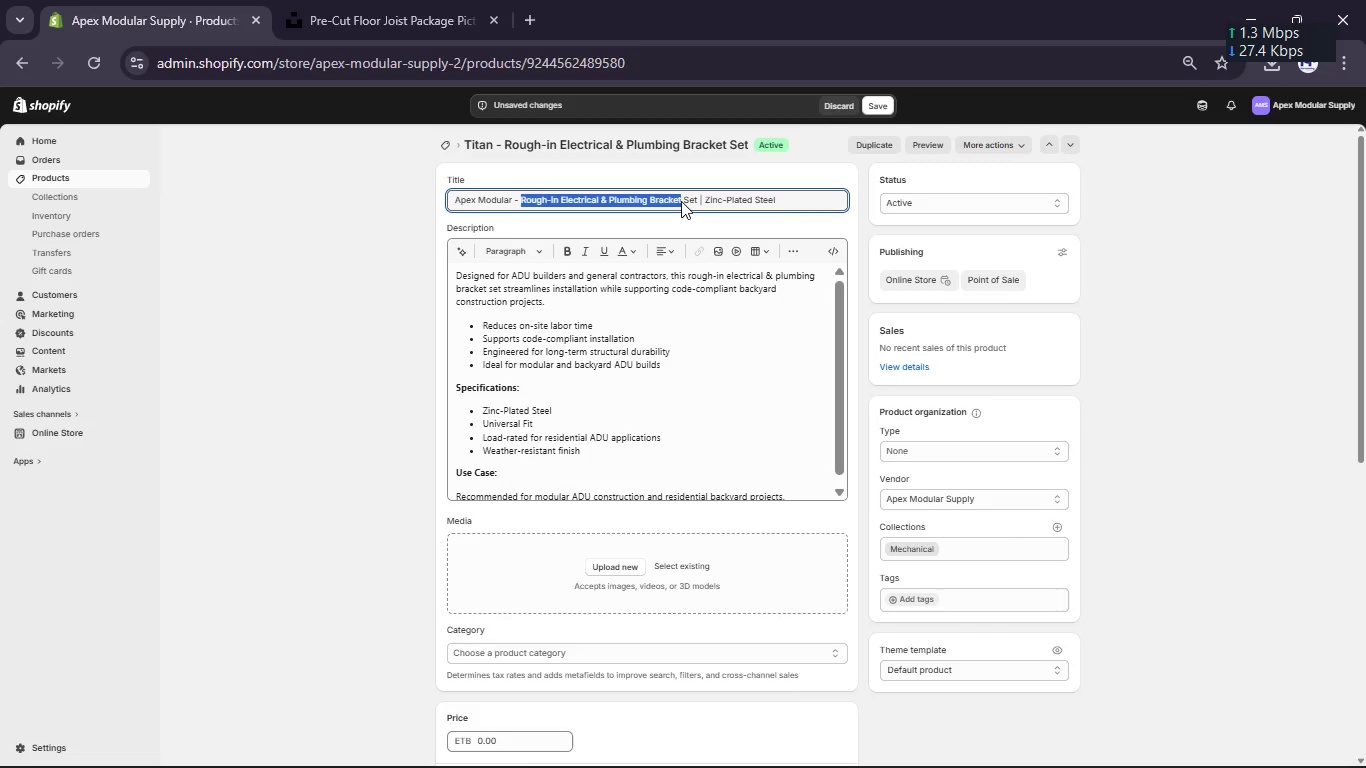 
key(Control+C)
 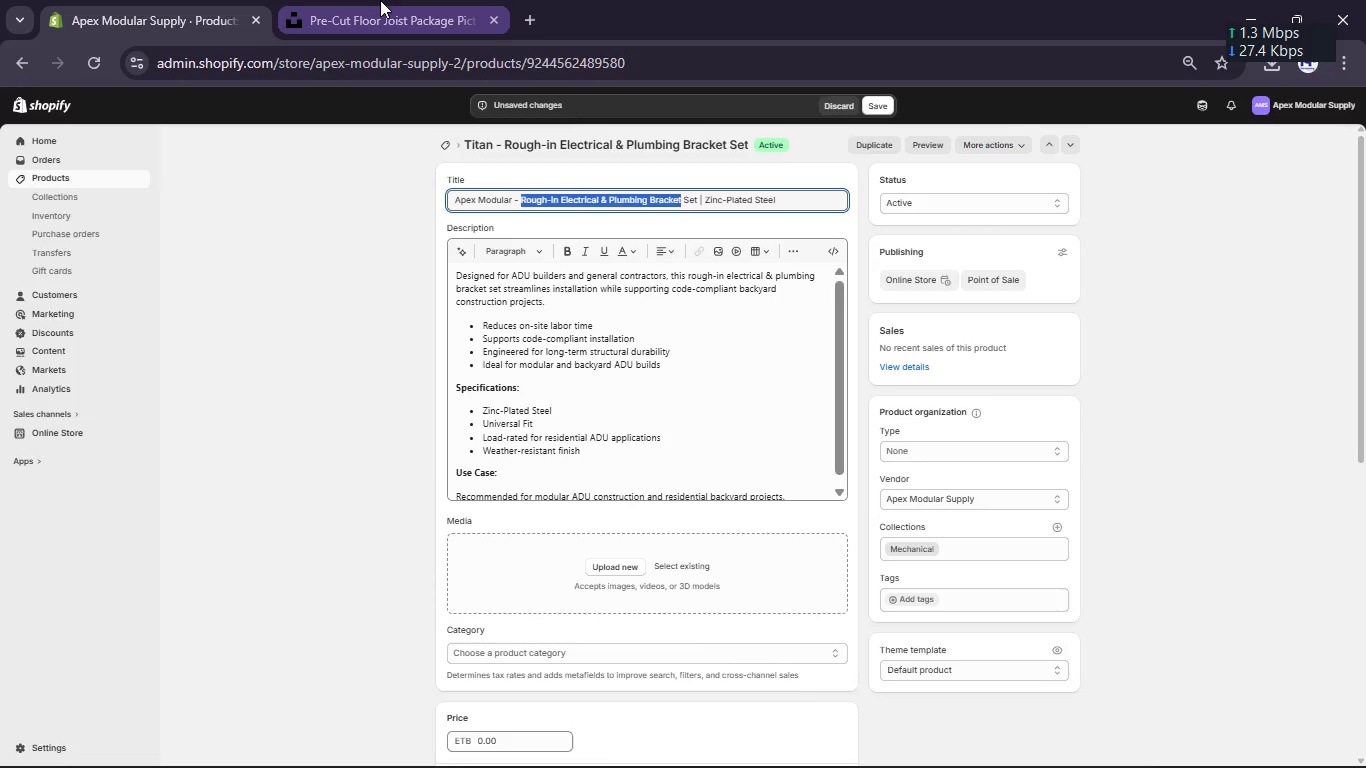 
left_click([380, 0])
 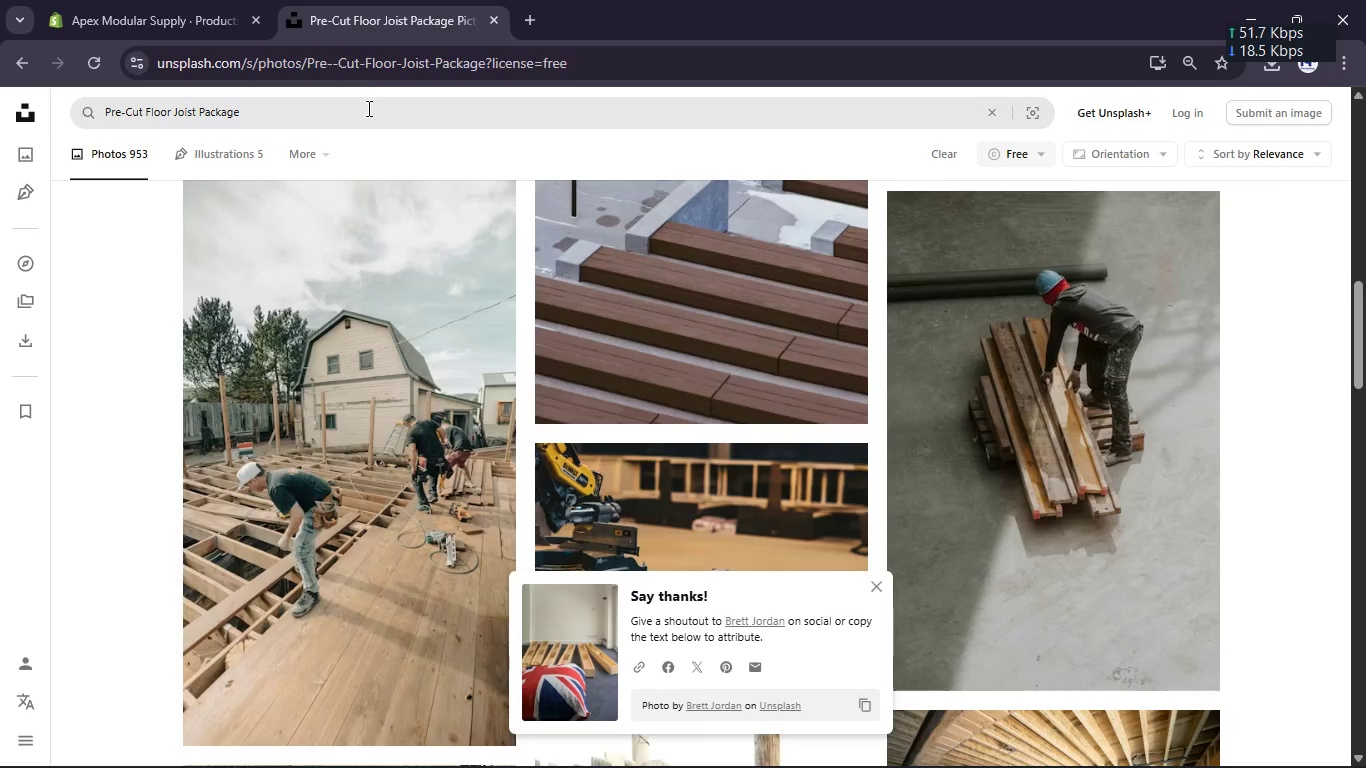 
left_click([367, 108])
 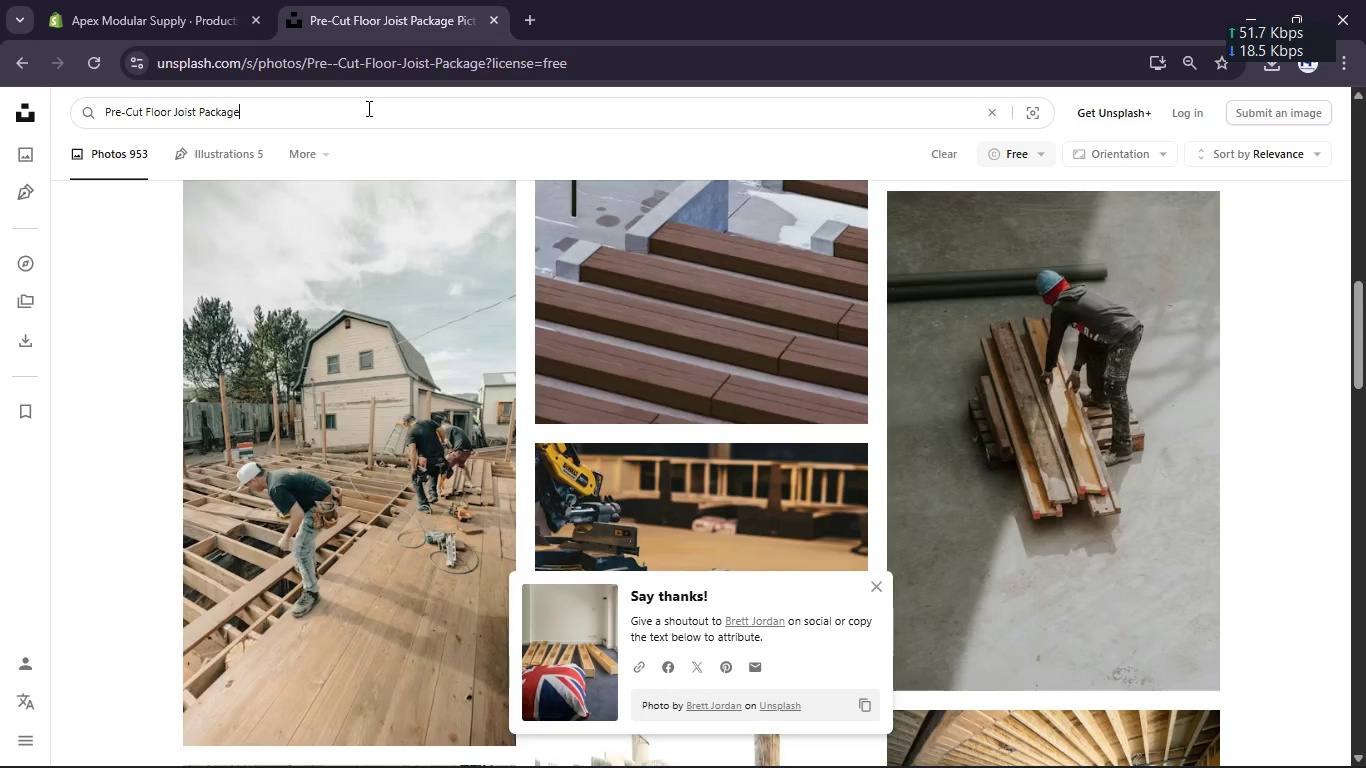 
key(Control+A)
 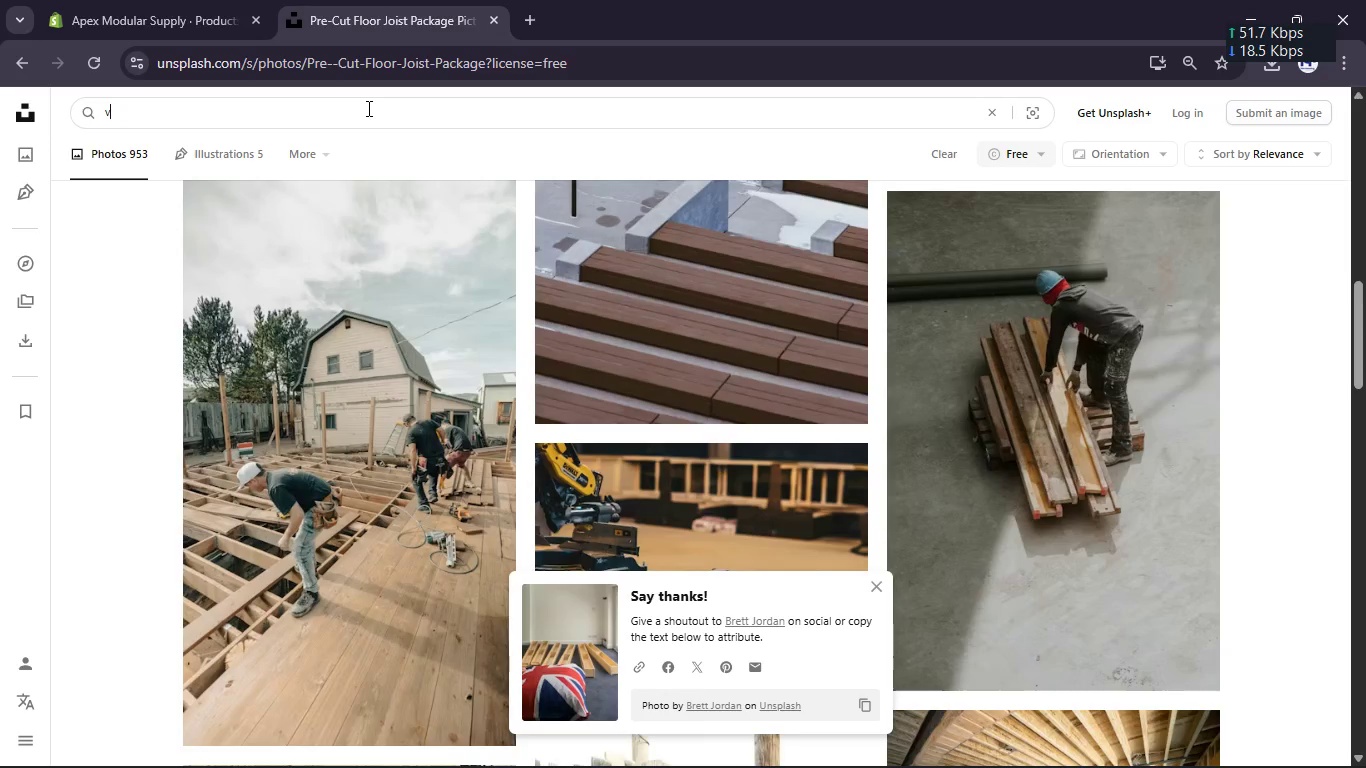 
key(V)
 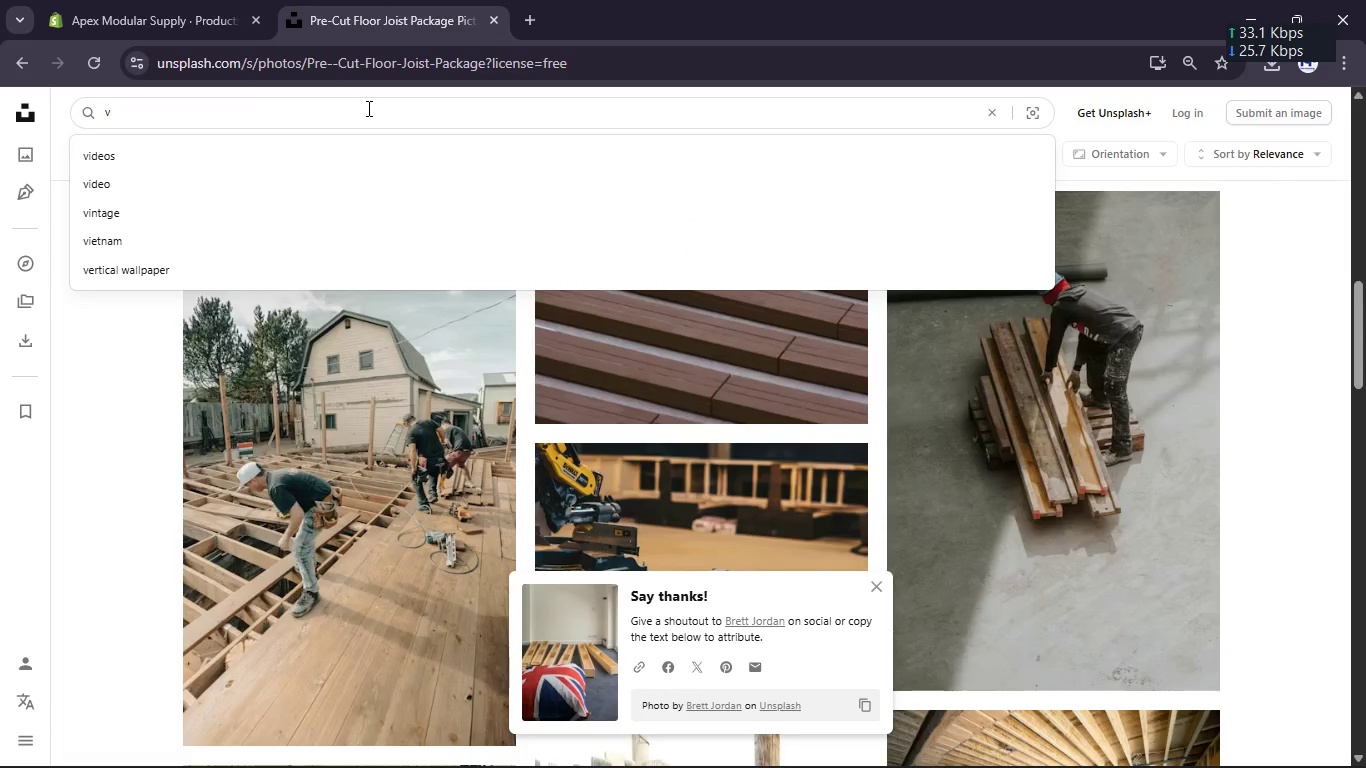 
key(Backspace)
 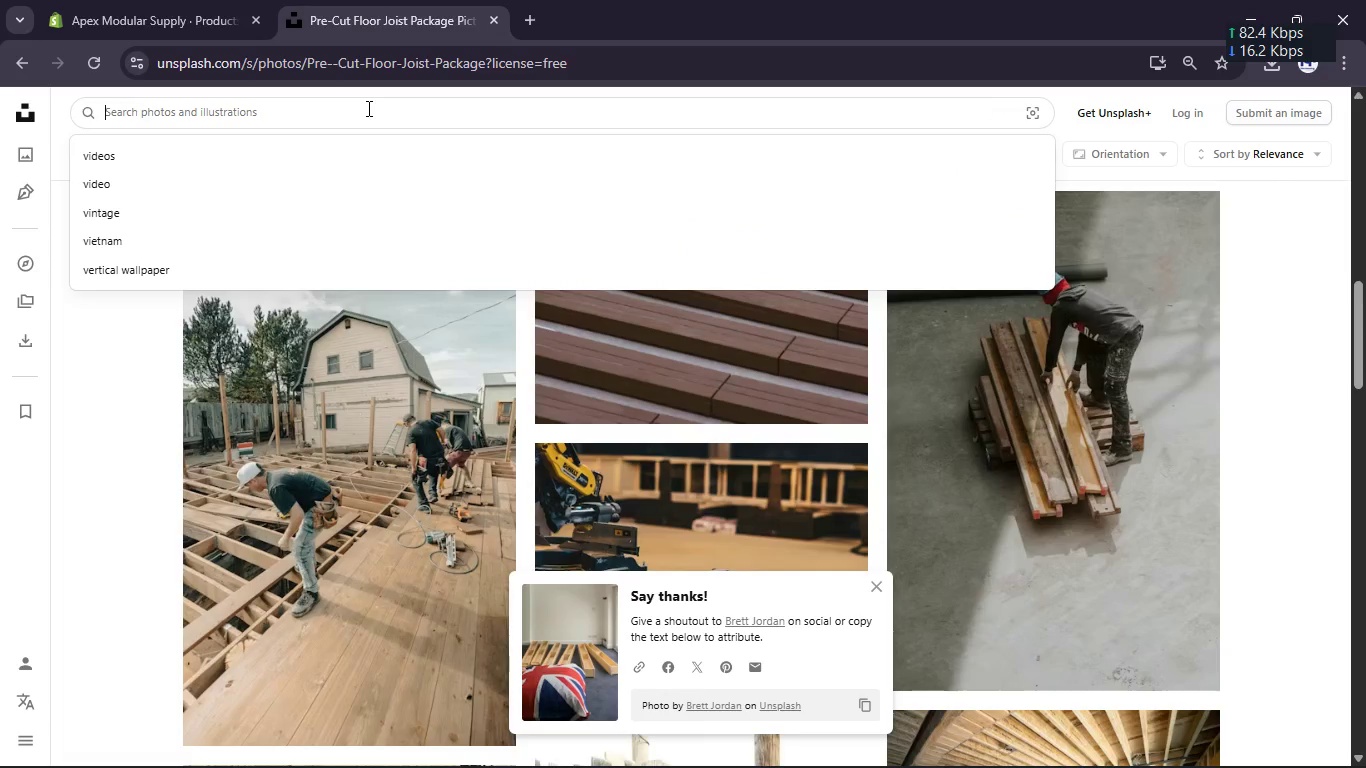 
key(Control+V)
 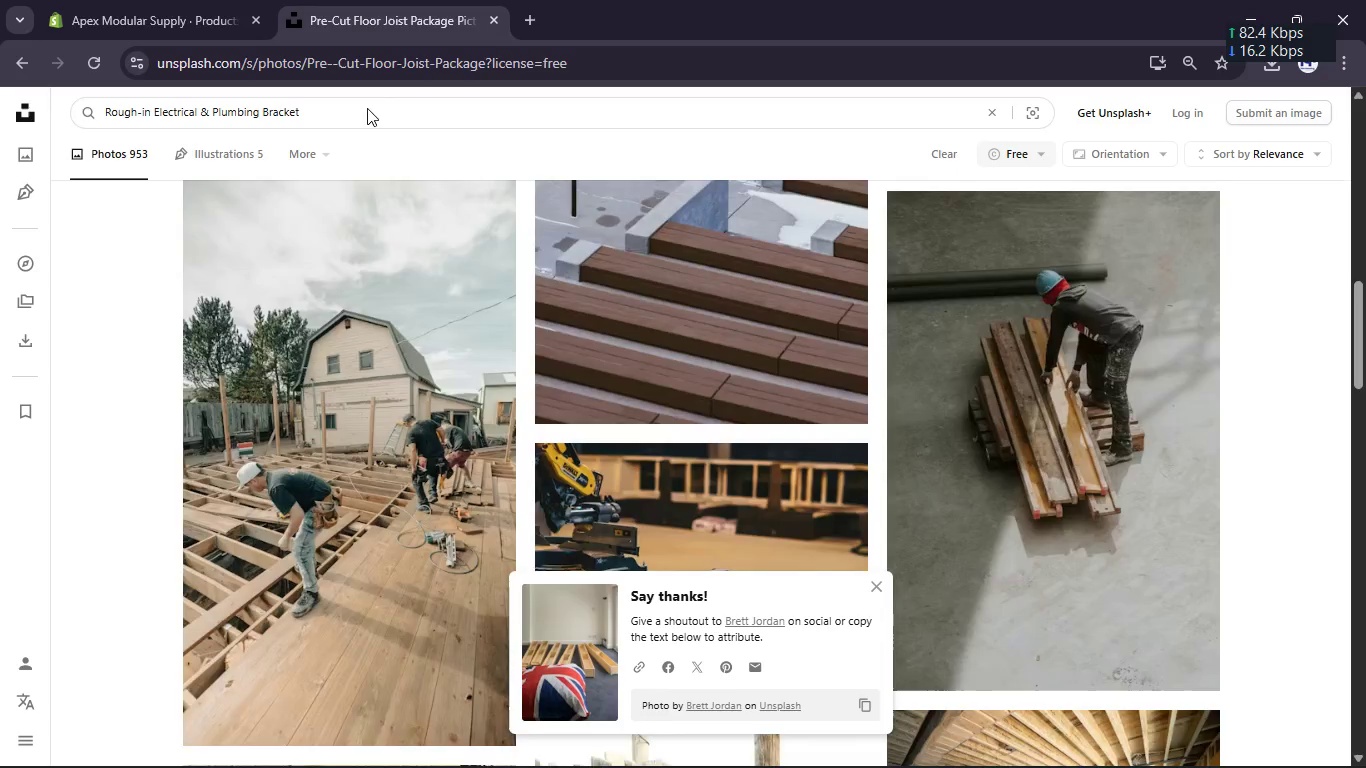 
key(Enter)
 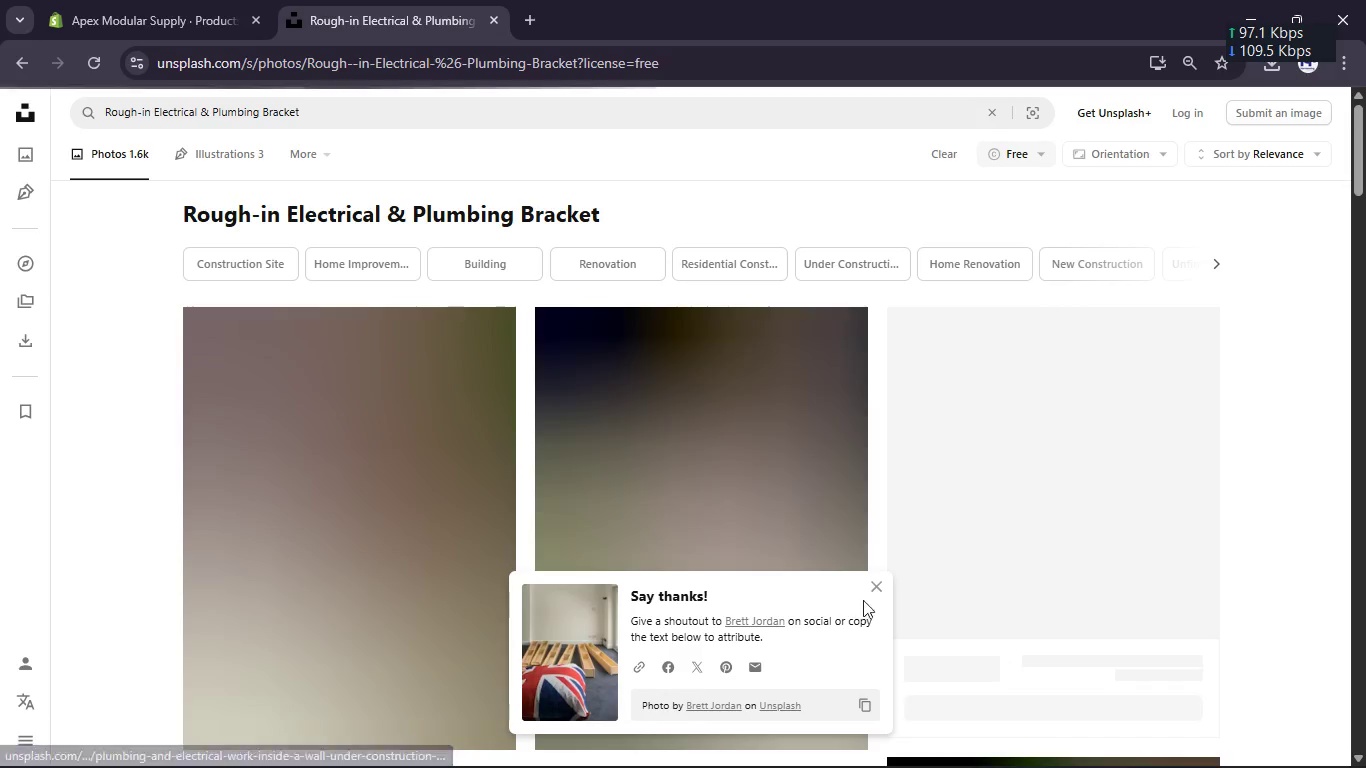 
left_click([884, 583])
 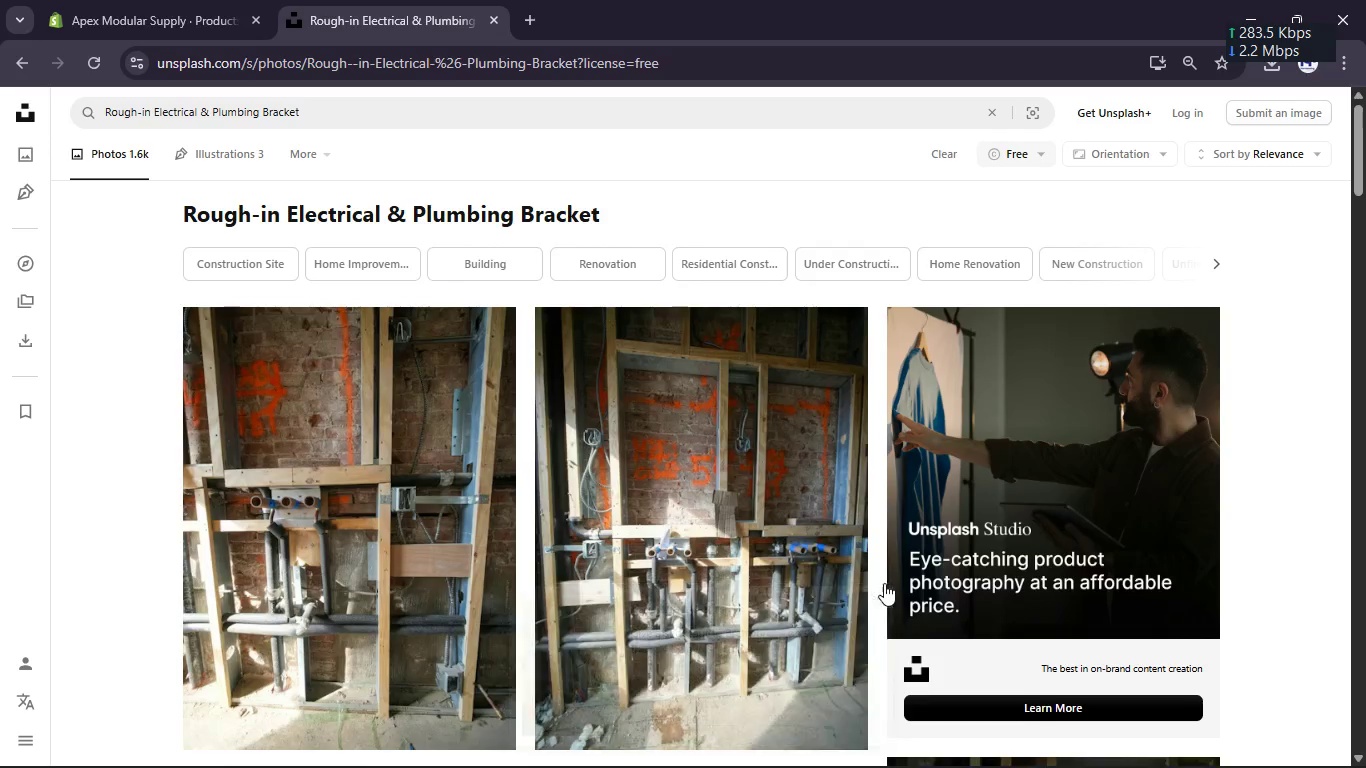 
scroll: coordinate [884, 583], scroll_direction: down, amount: 2.0
 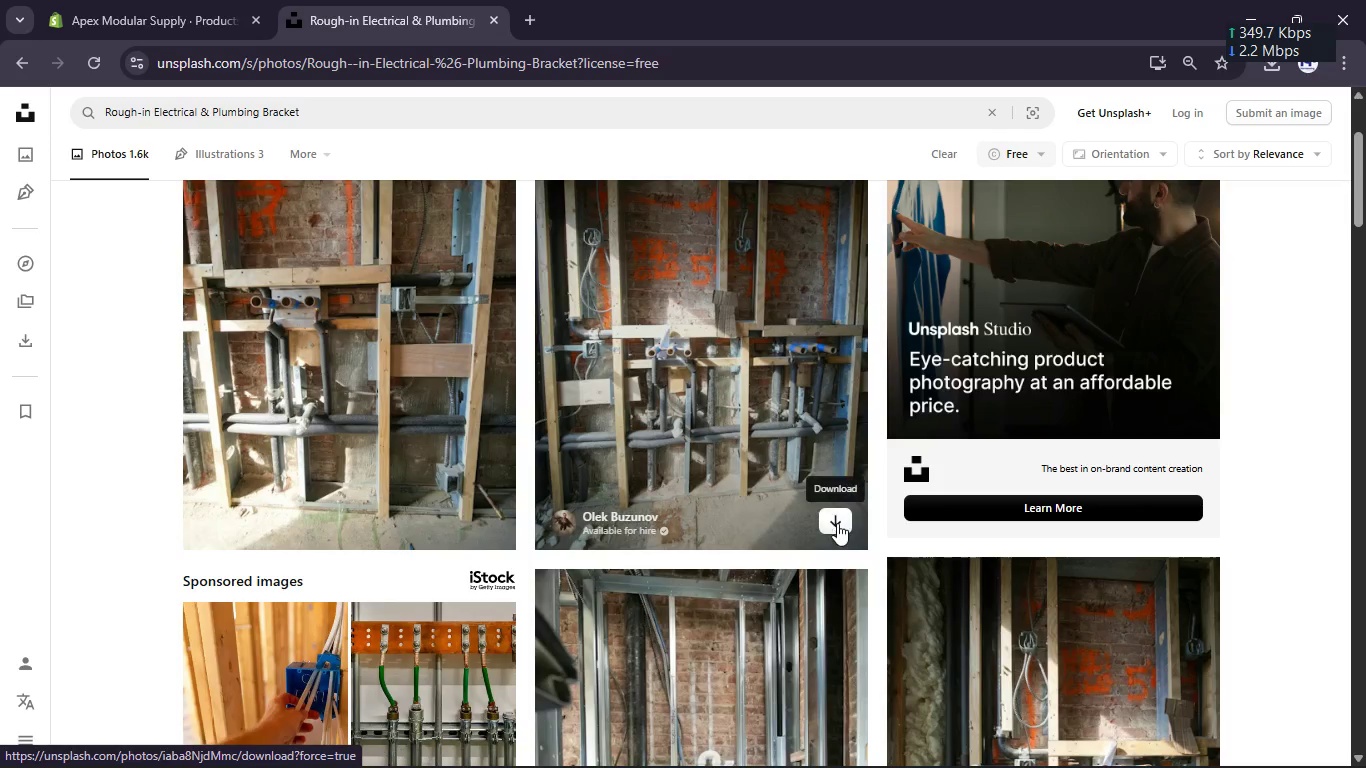 
left_click([836, 525])
 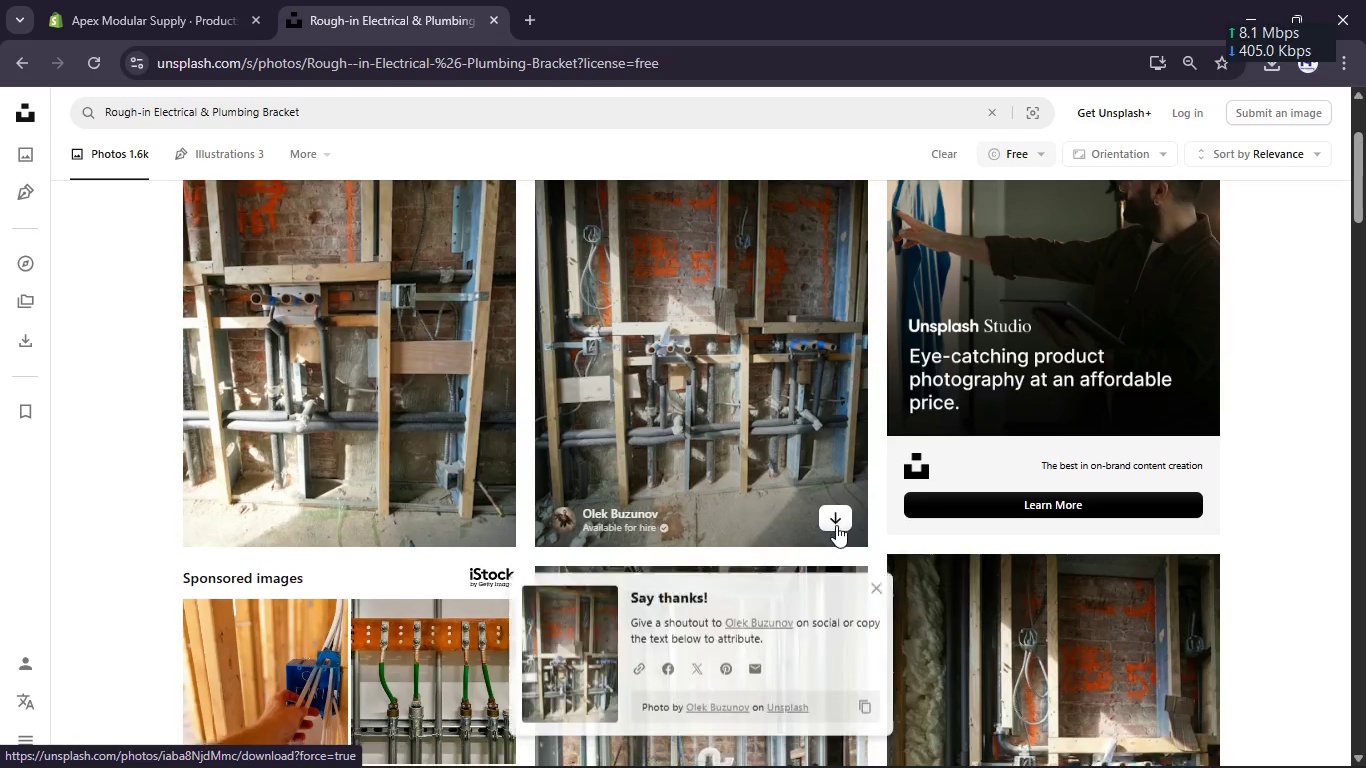 
scroll: coordinate [836, 525], scroll_direction: down, amount: 3.0
 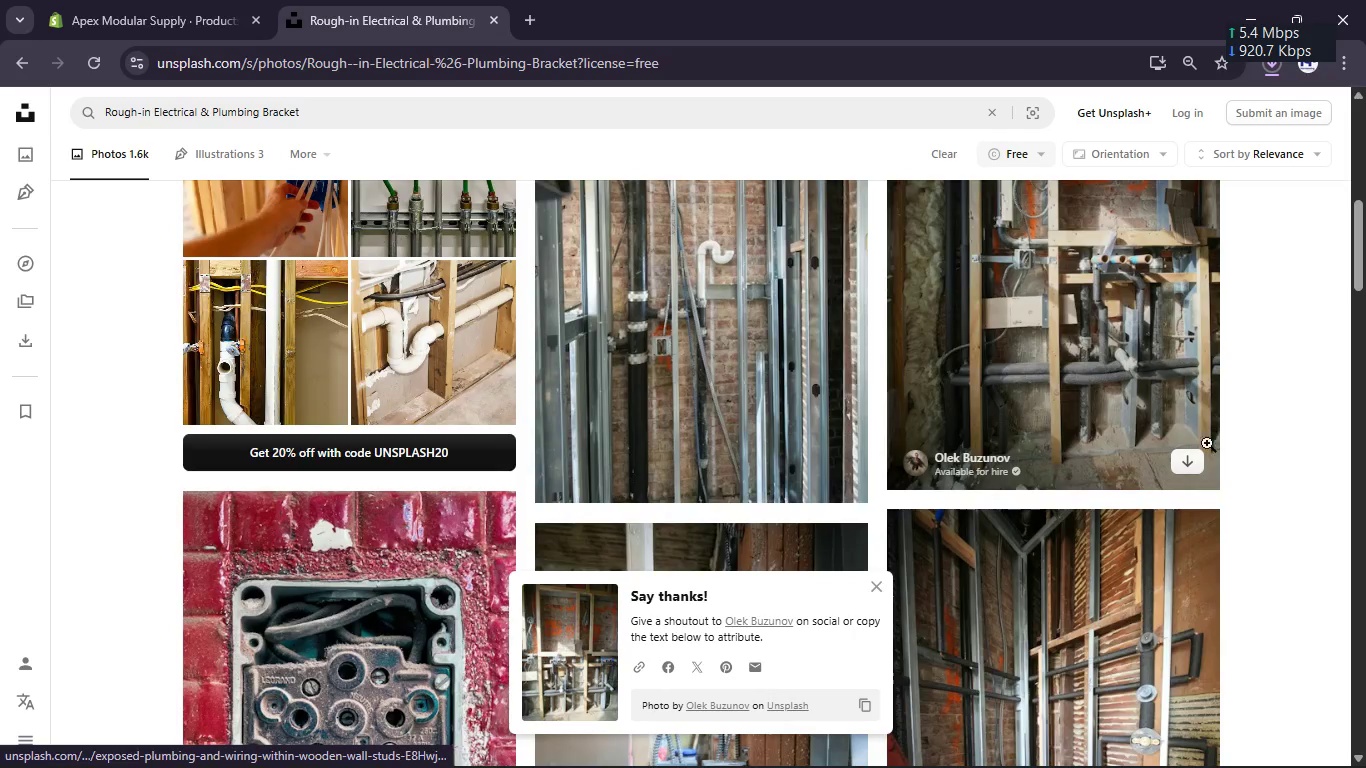 
left_click([1182, 460])
 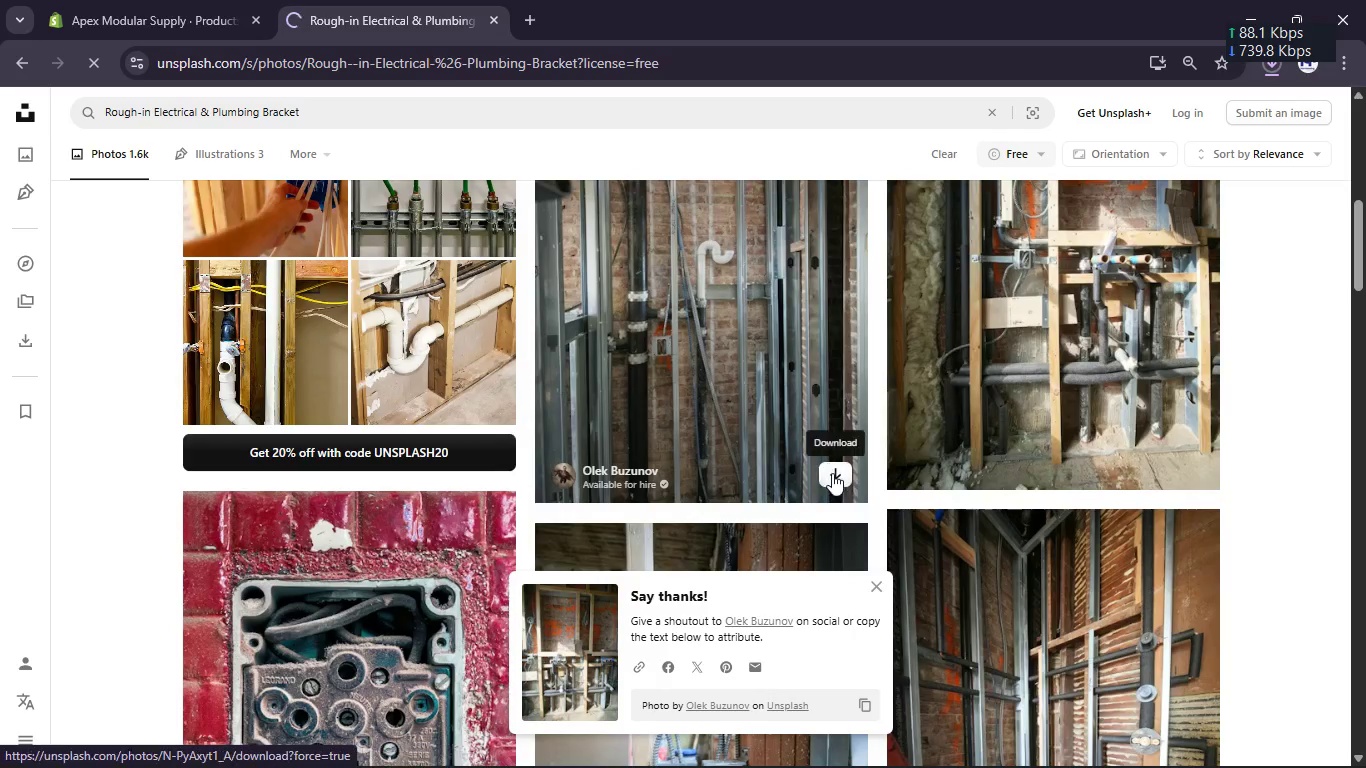 
left_click([834, 477])
 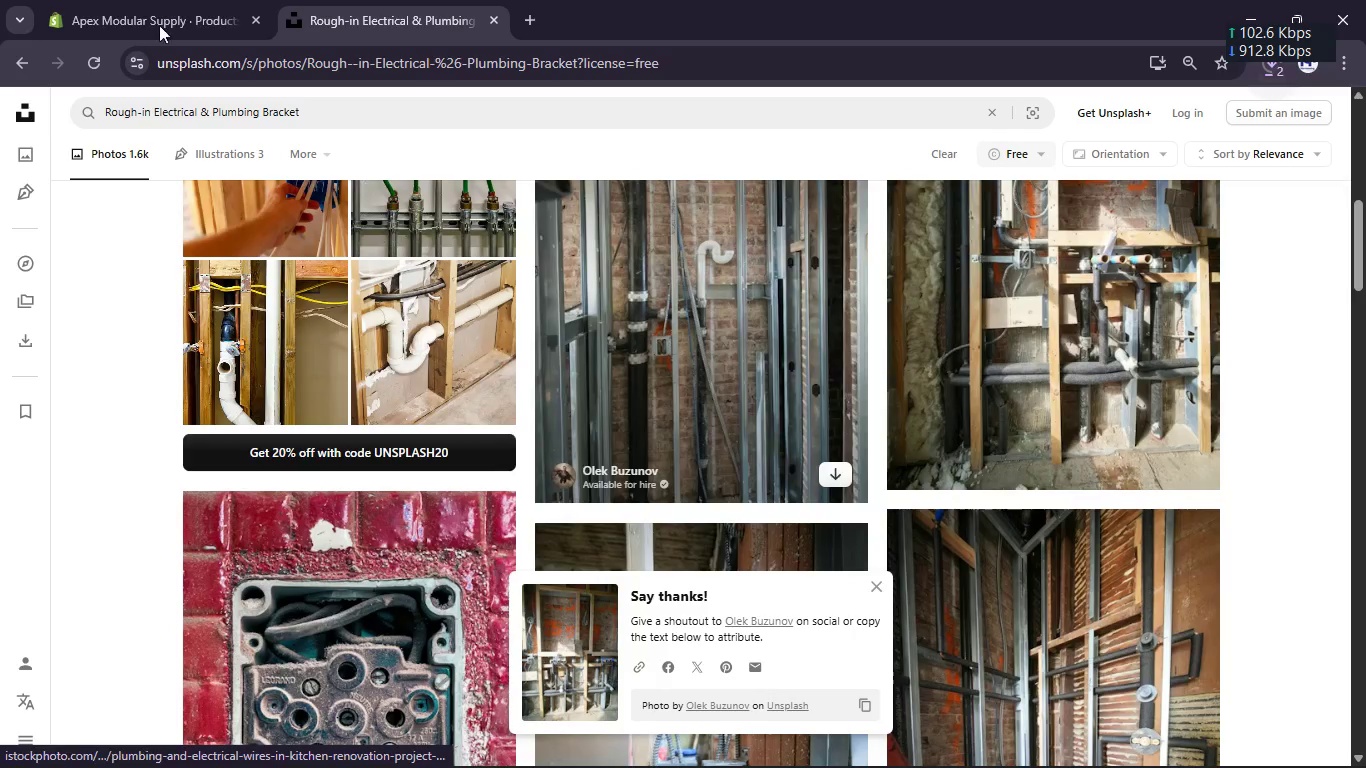 
left_click([152, 19])
 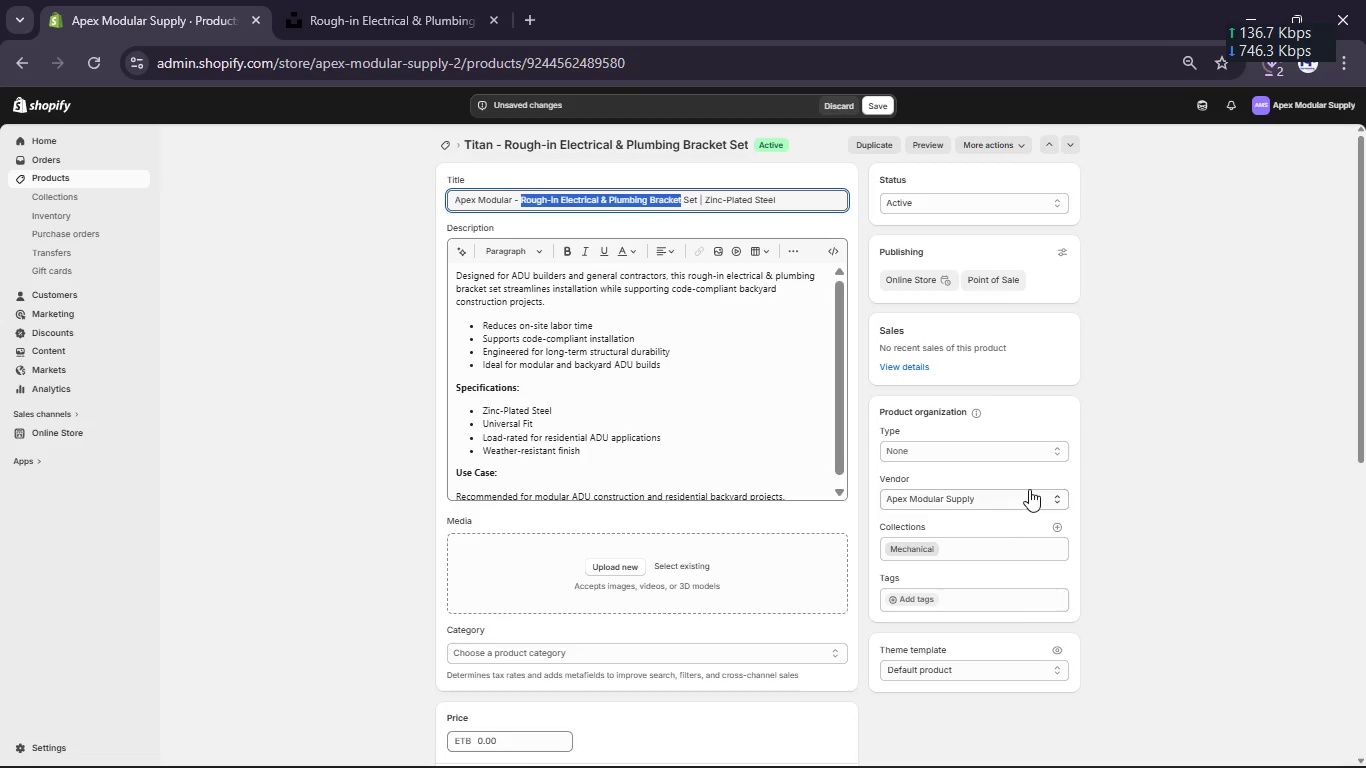 
left_click([1011, 458])
 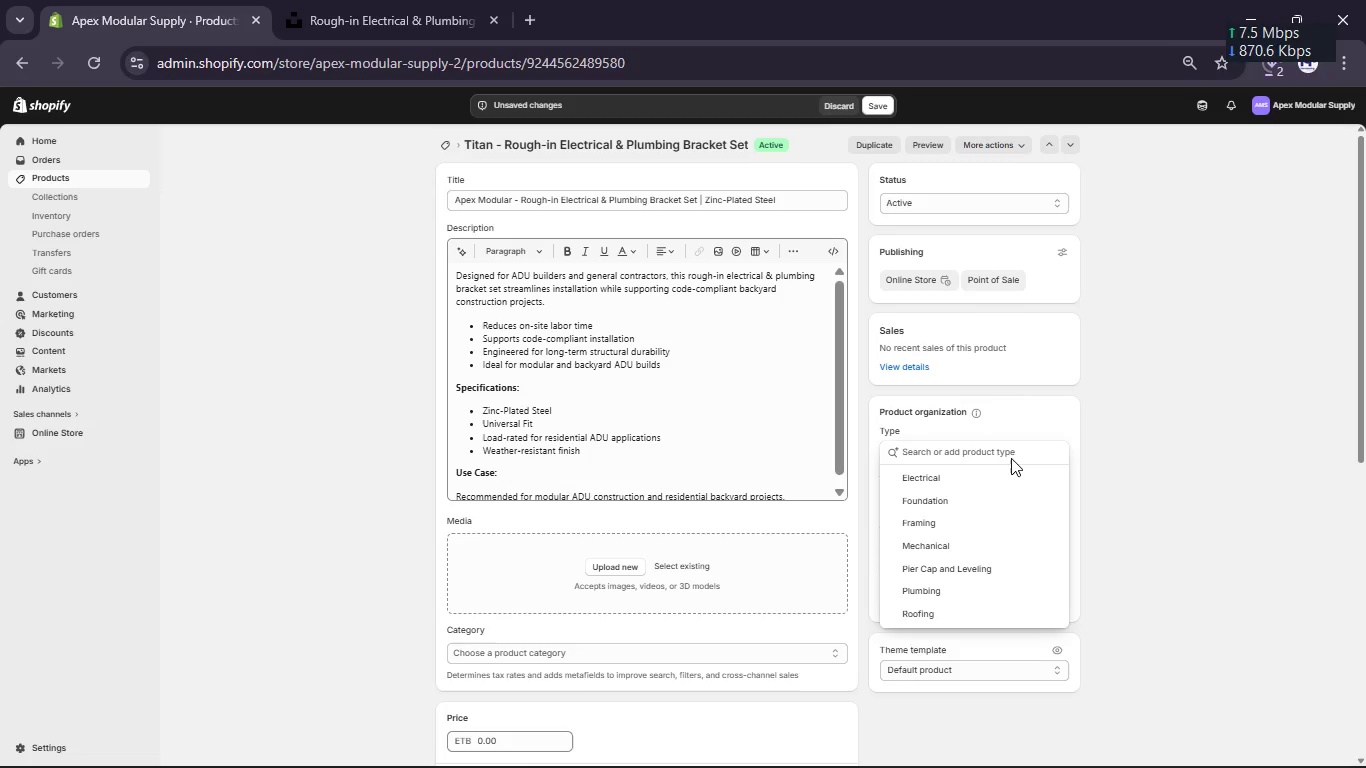 
wait(6.75)
 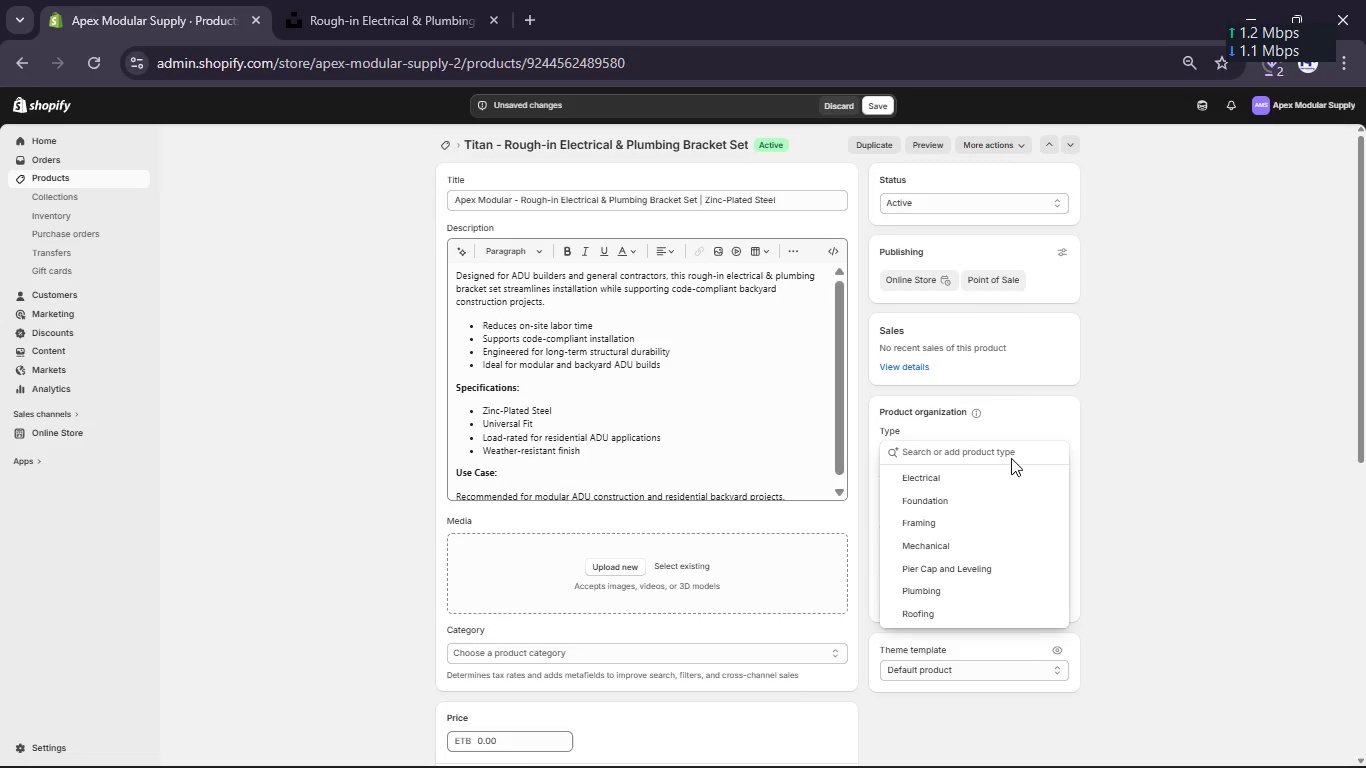 
left_click([966, 539])
 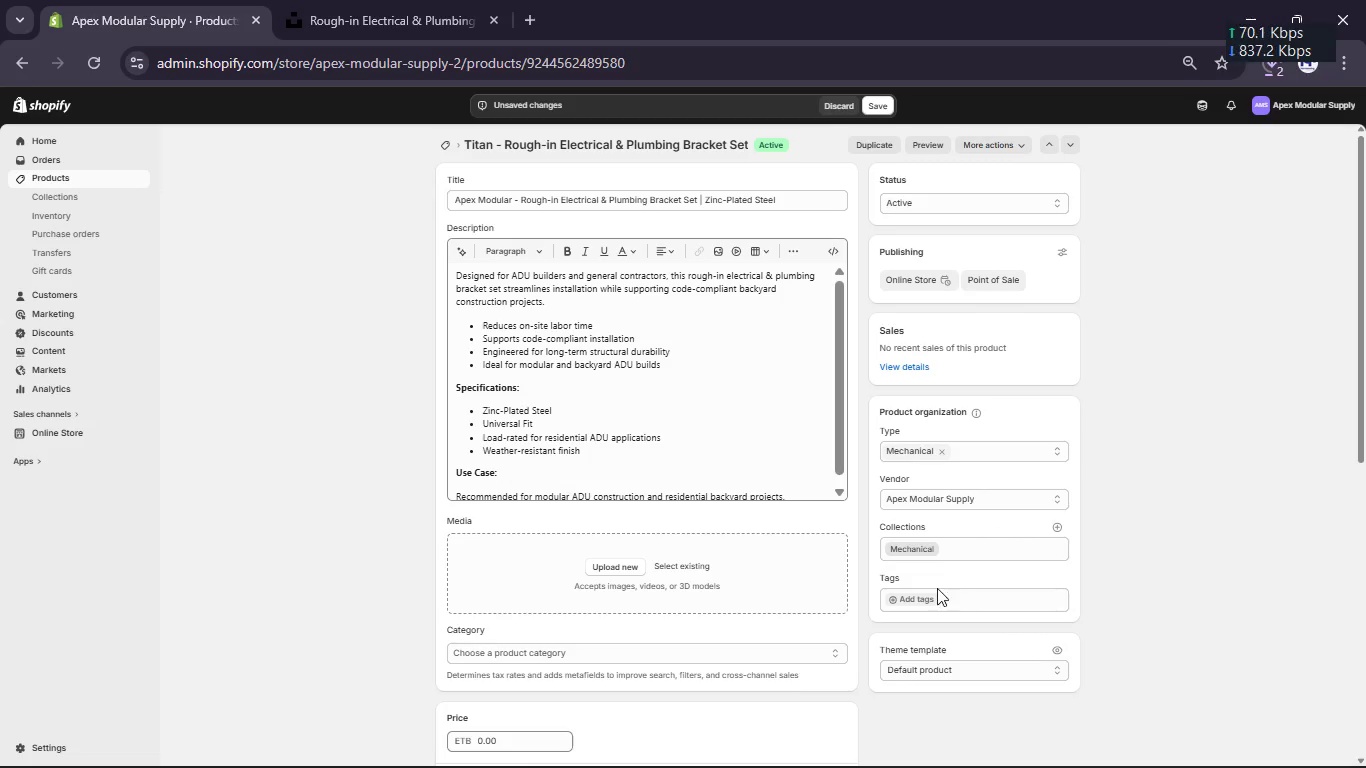 
left_click([925, 599])
 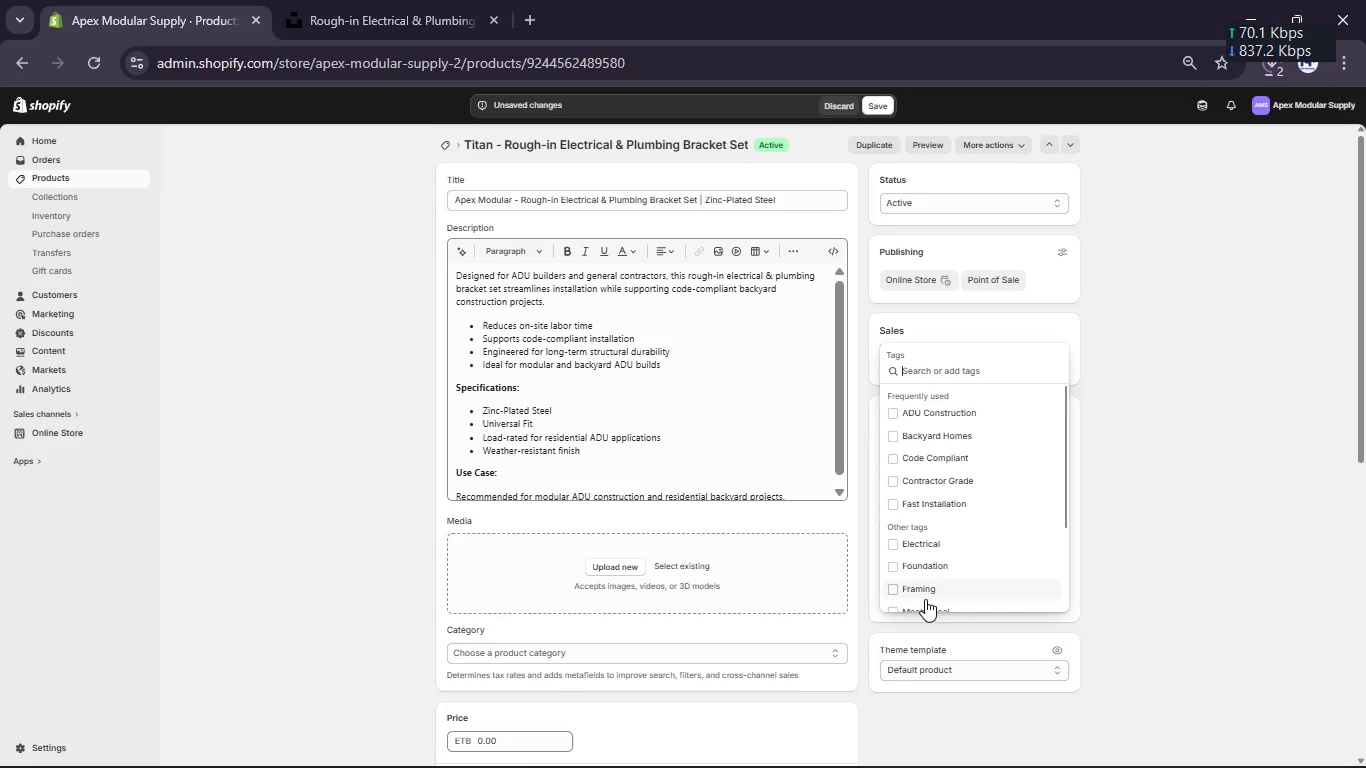 
scroll: coordinate [925, 599], scroll_direction: up, amount: 7.0
 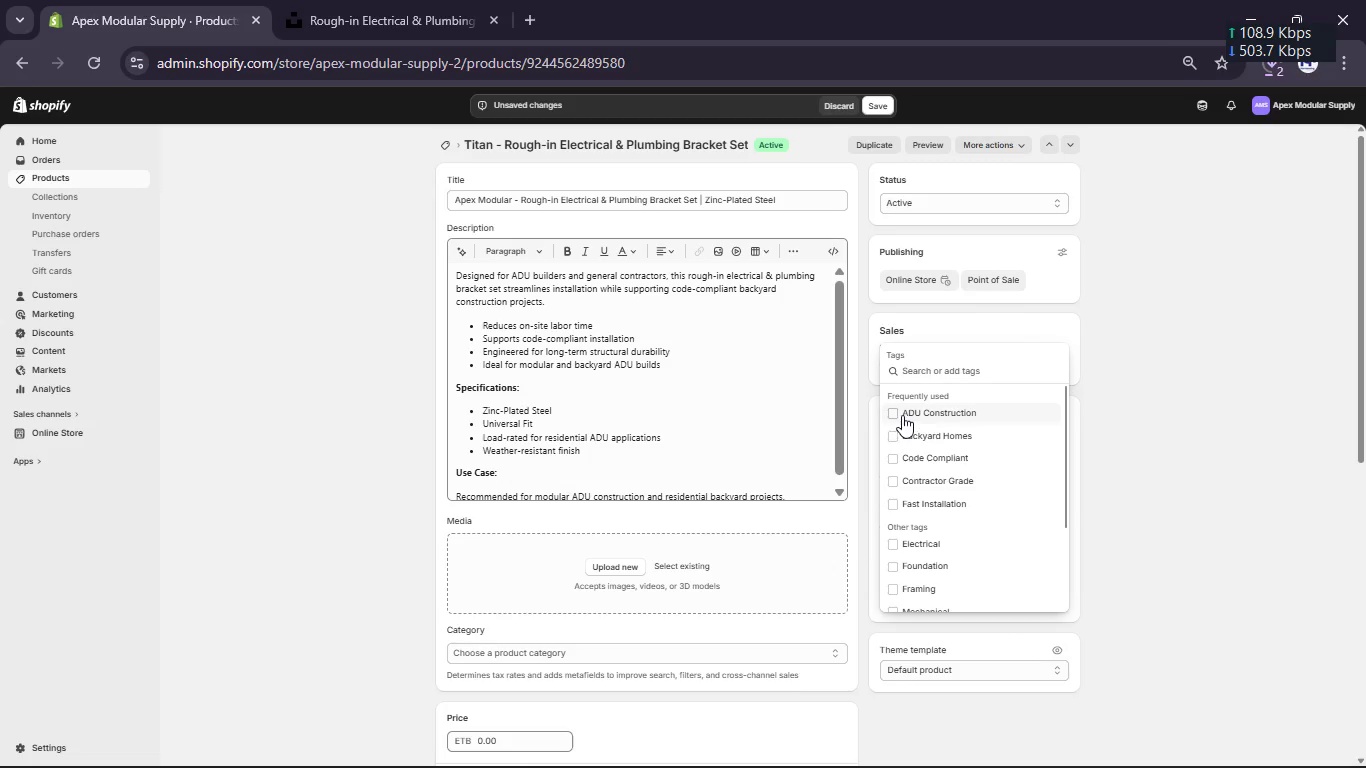 
left_click([902, 415])
 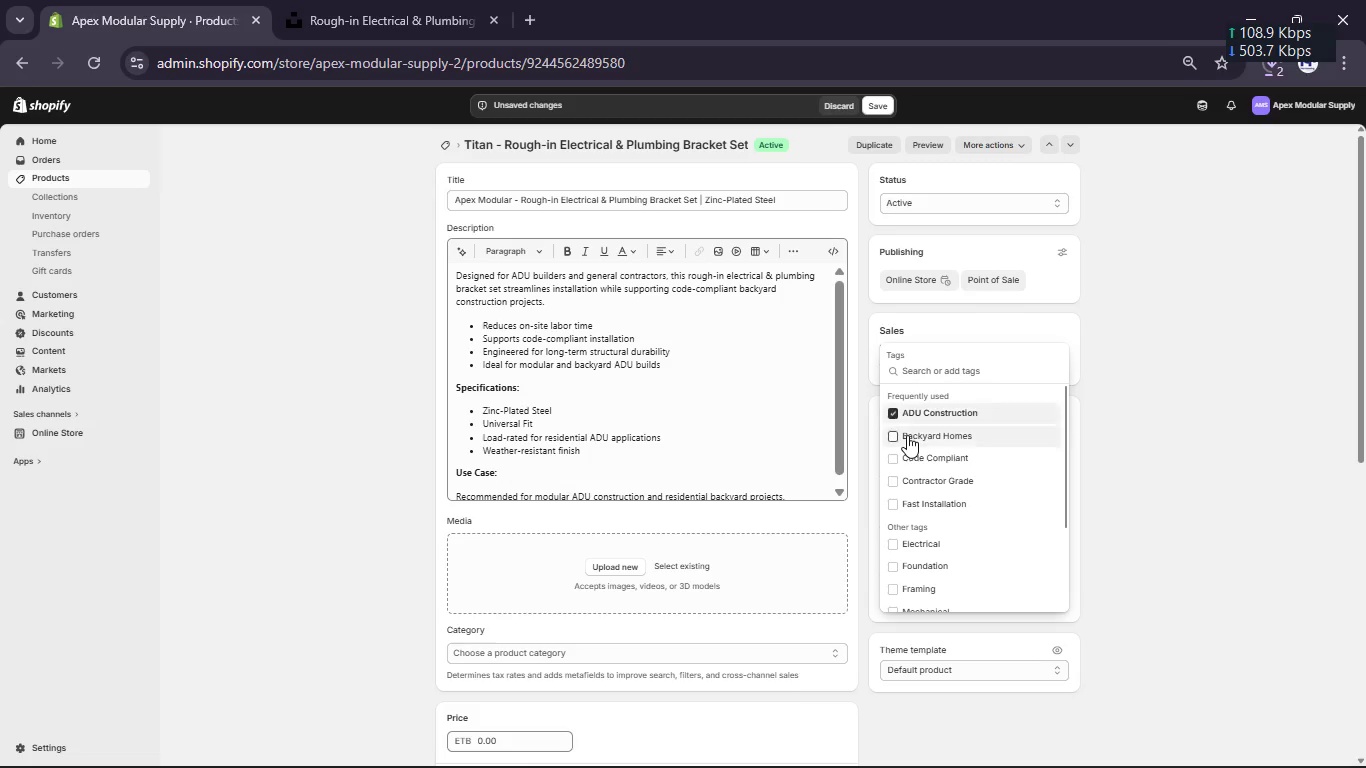 
left_click_drag(start_coordinate=[907, 435], to_coordinate=[907, 457])
 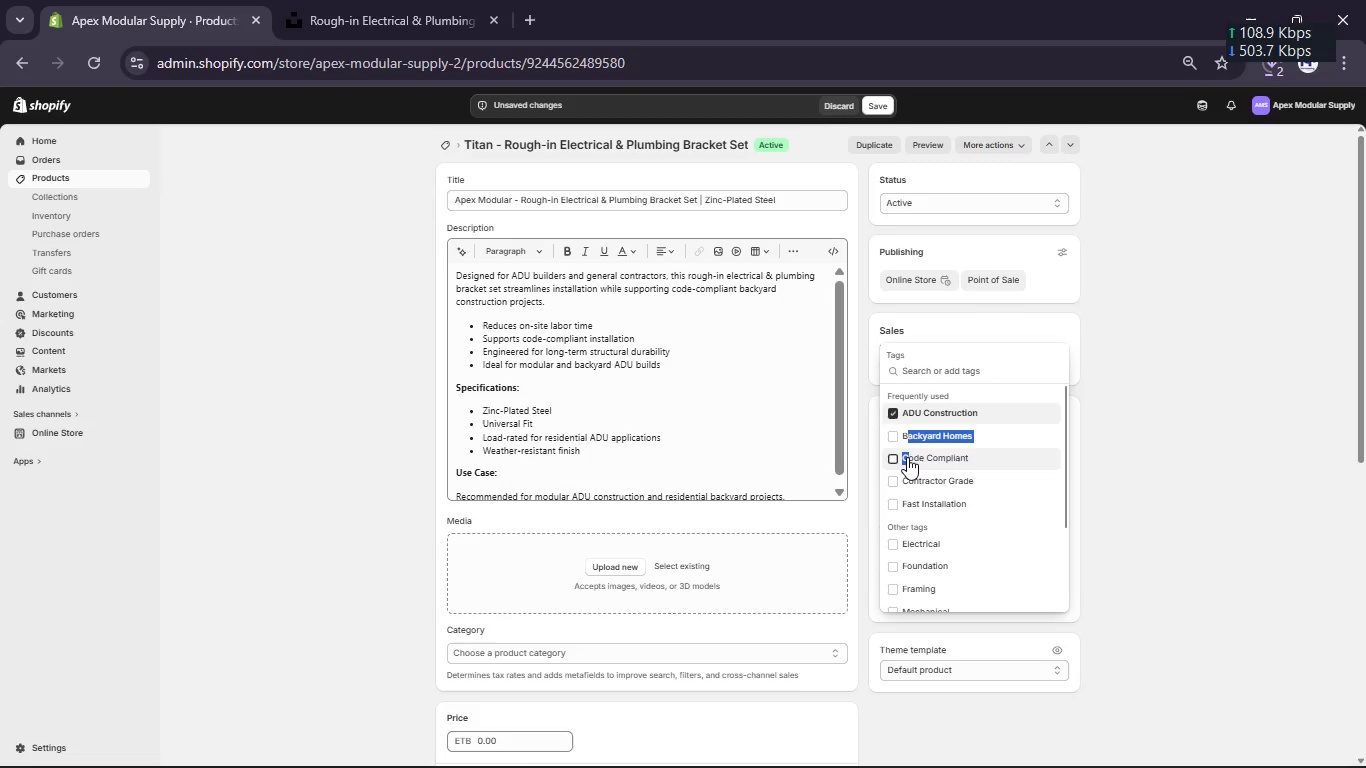 
left_click([907, 457])
 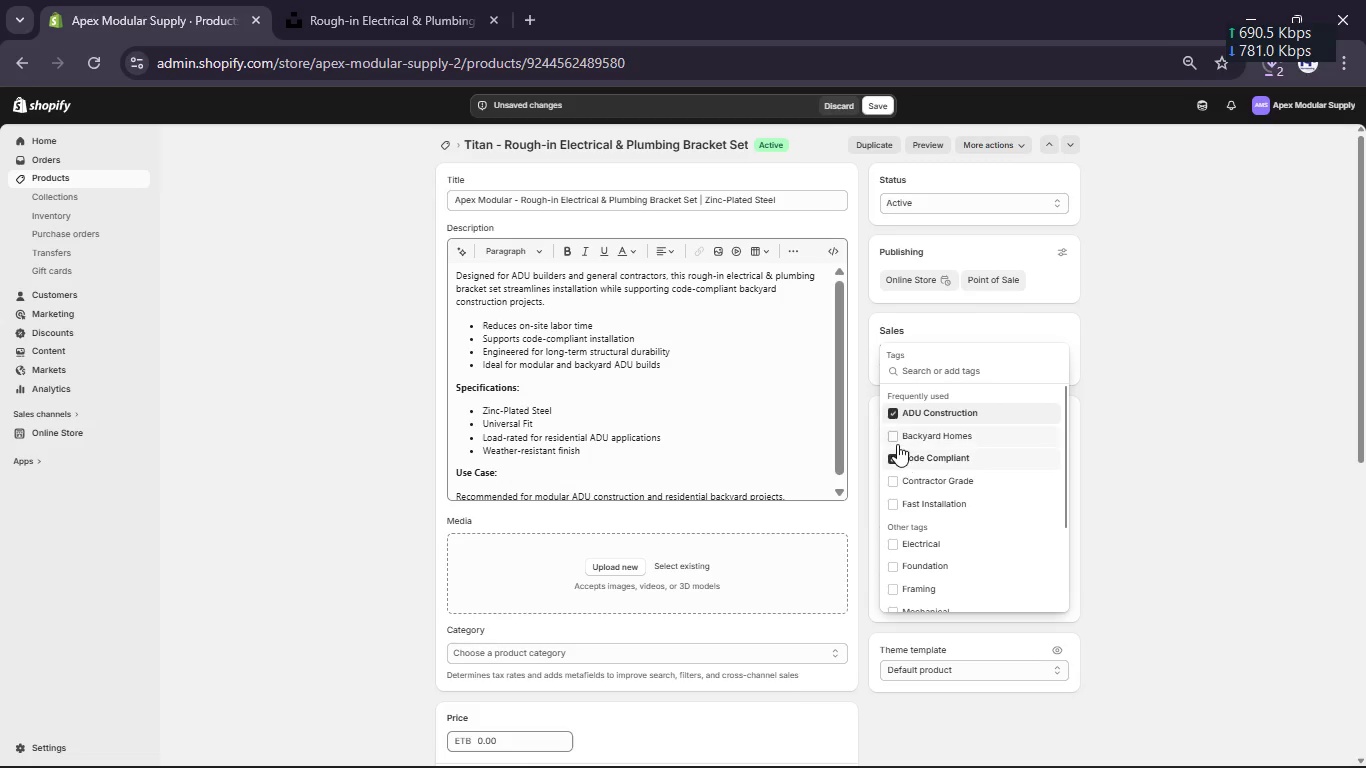 
left_click([897, 444])
 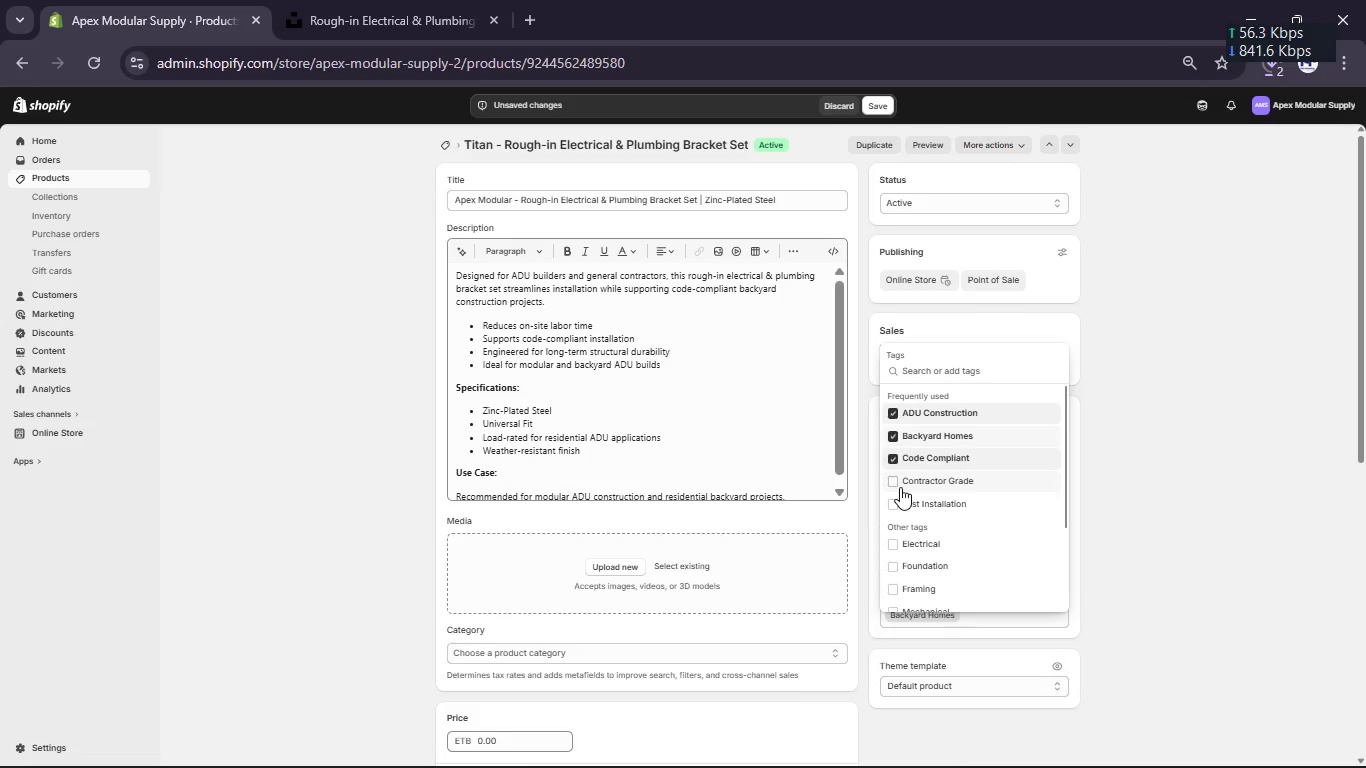 
left_click([900, 487])
 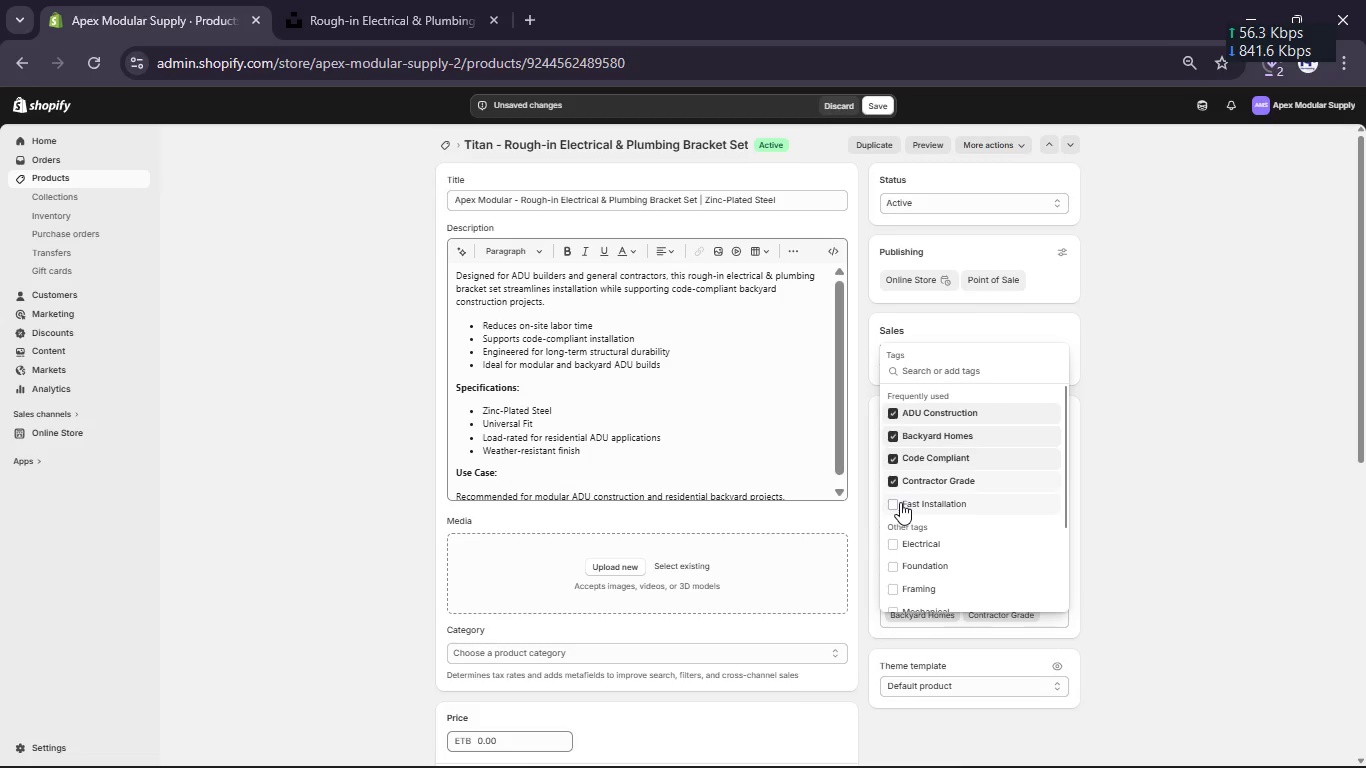 
left_click([900, 502])
 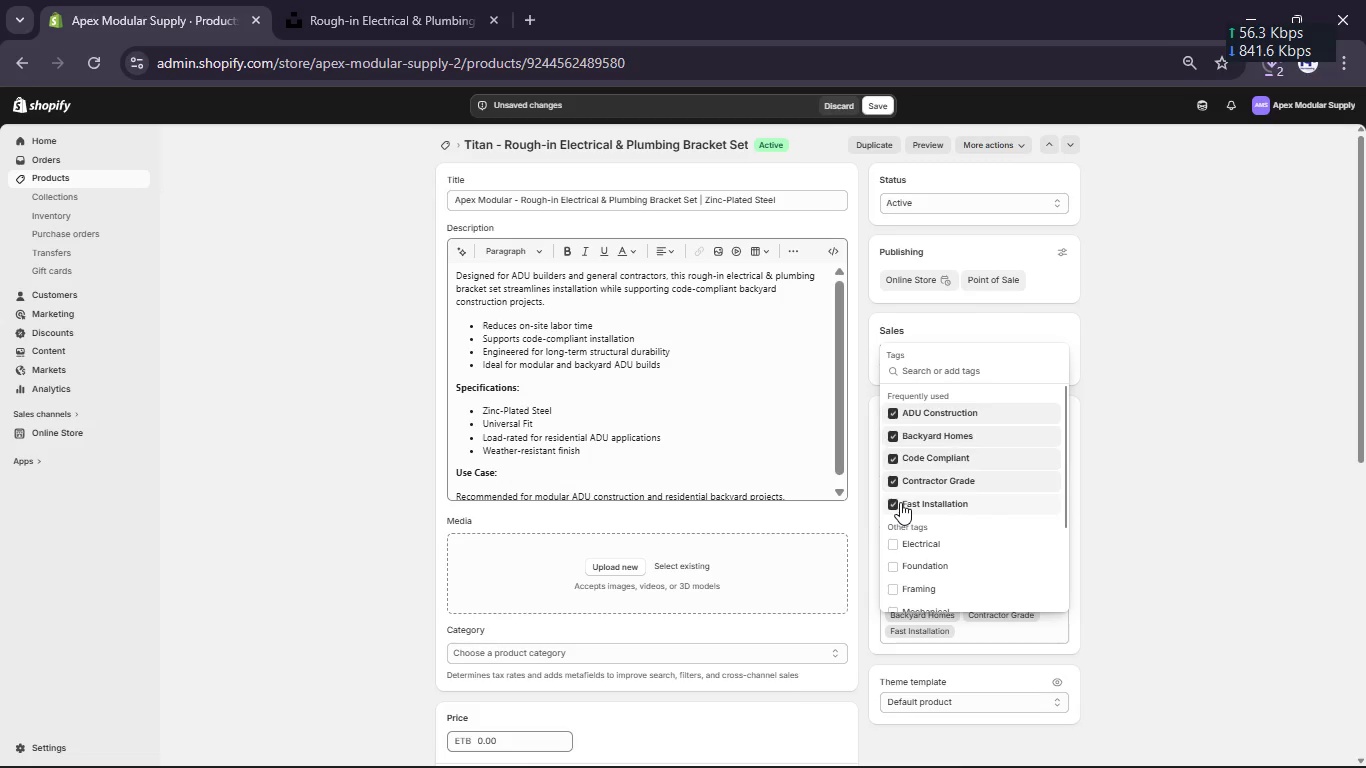 
scroll: coordinate [900, 502], scroll_direction: down, amount: 3.0
 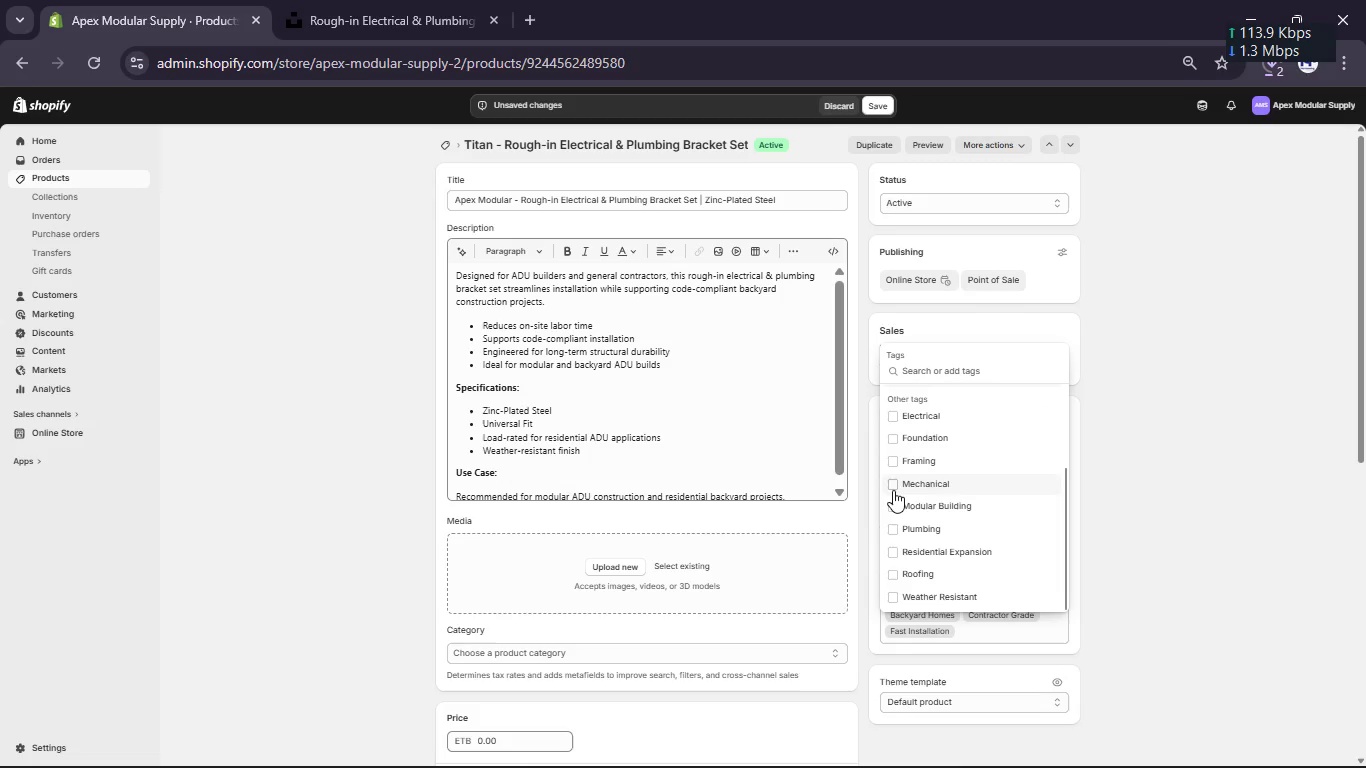 
left_click([893, 490])
 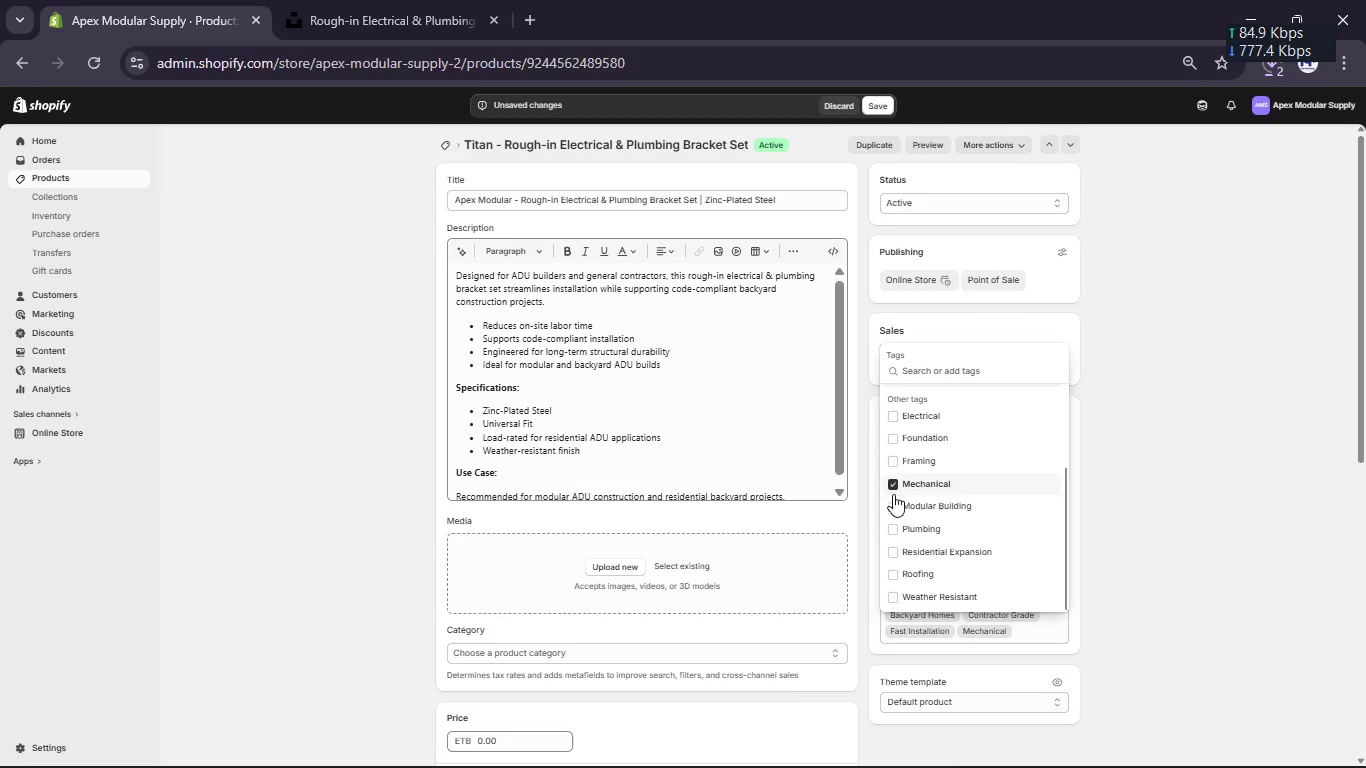 
left_click([896, 511])
 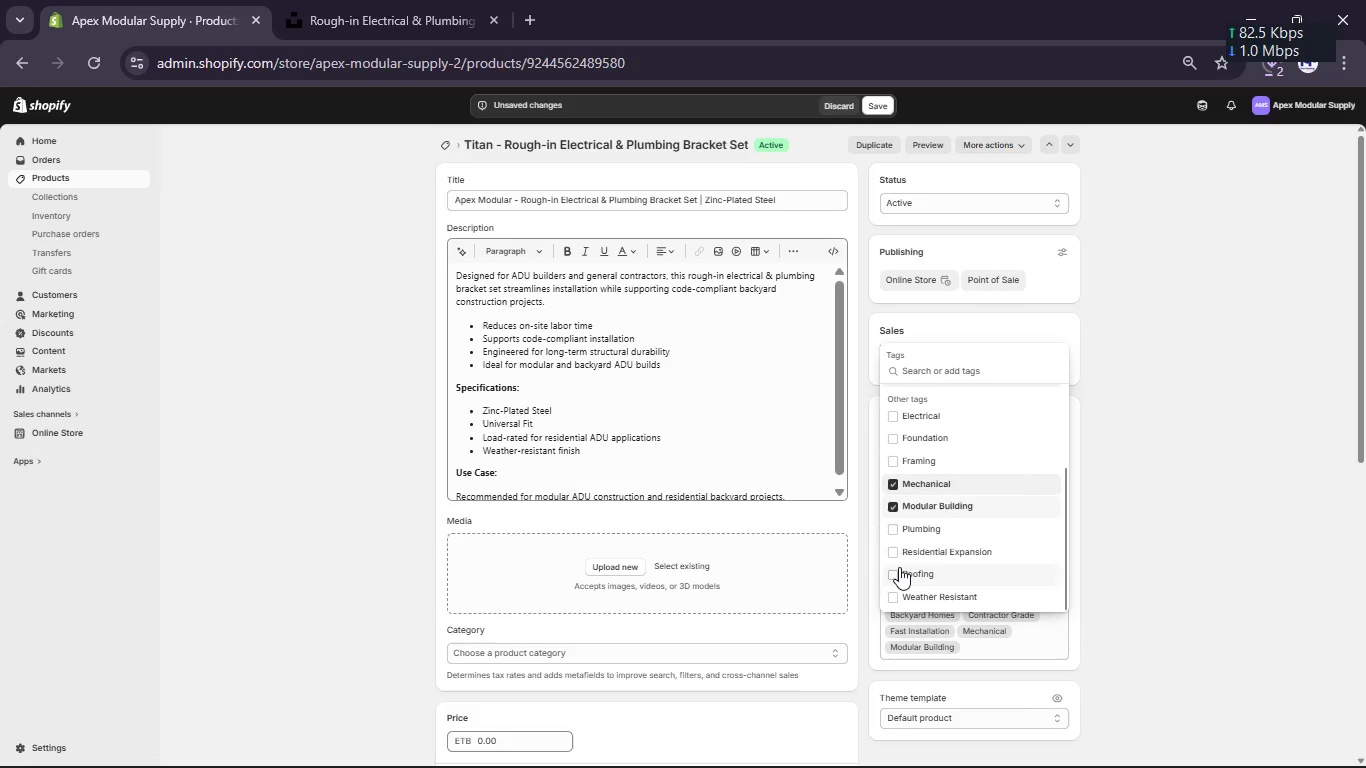 
left_click([900, 551])
 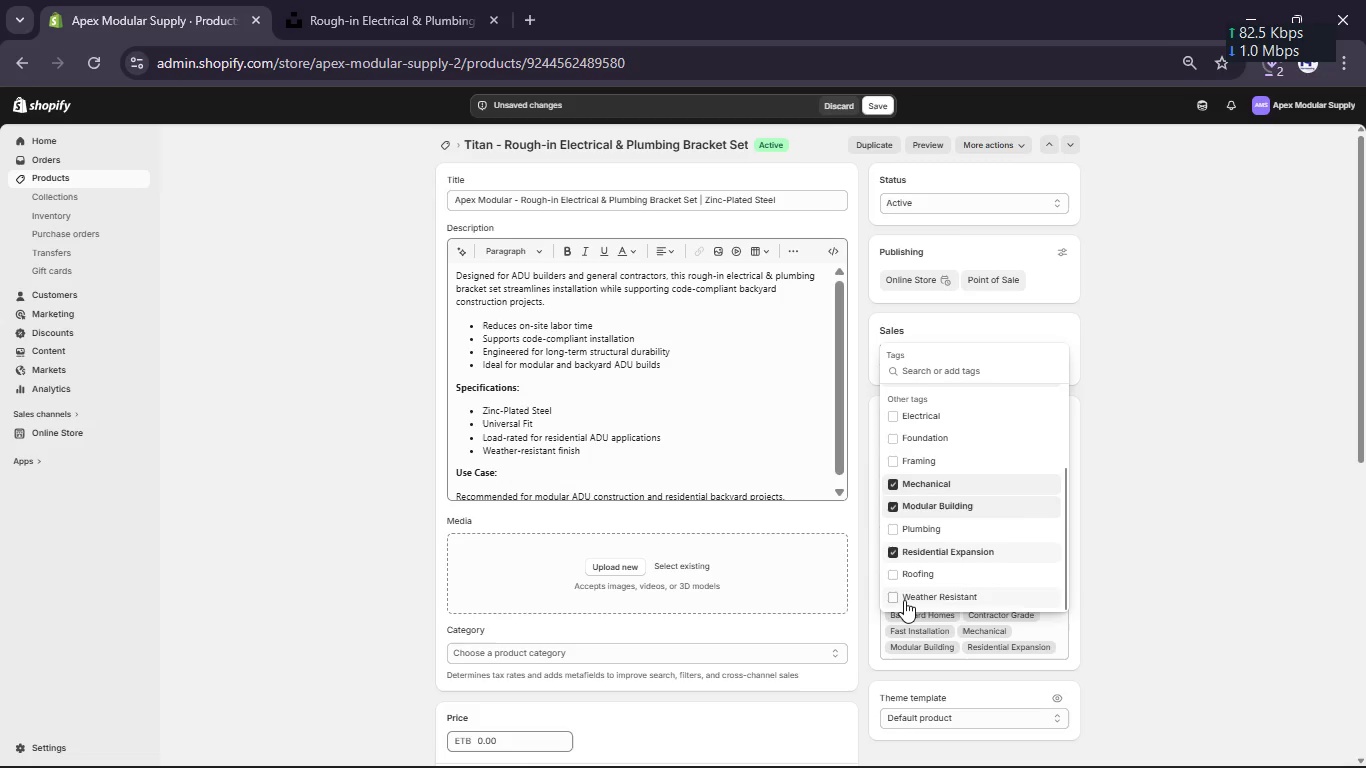 
left_click([904, 602])
 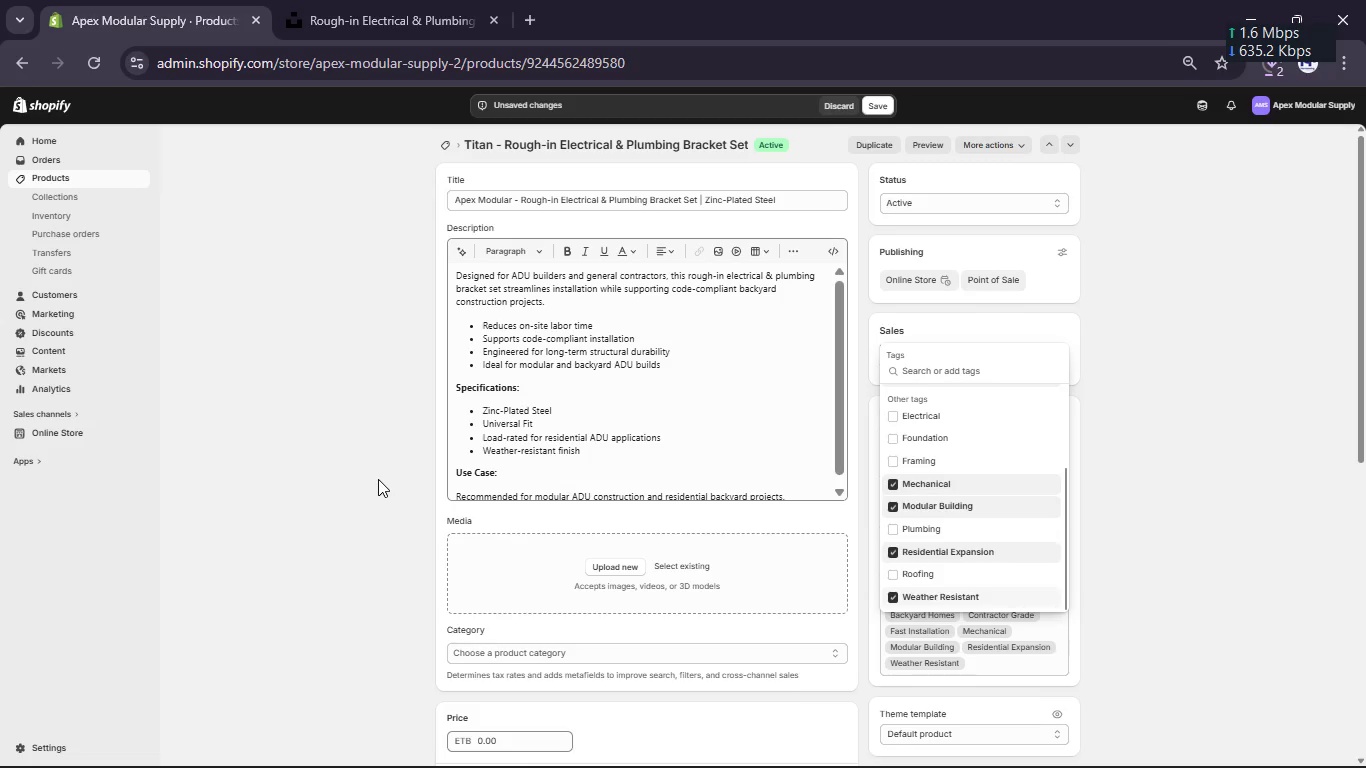 
left_click([378, 479])
 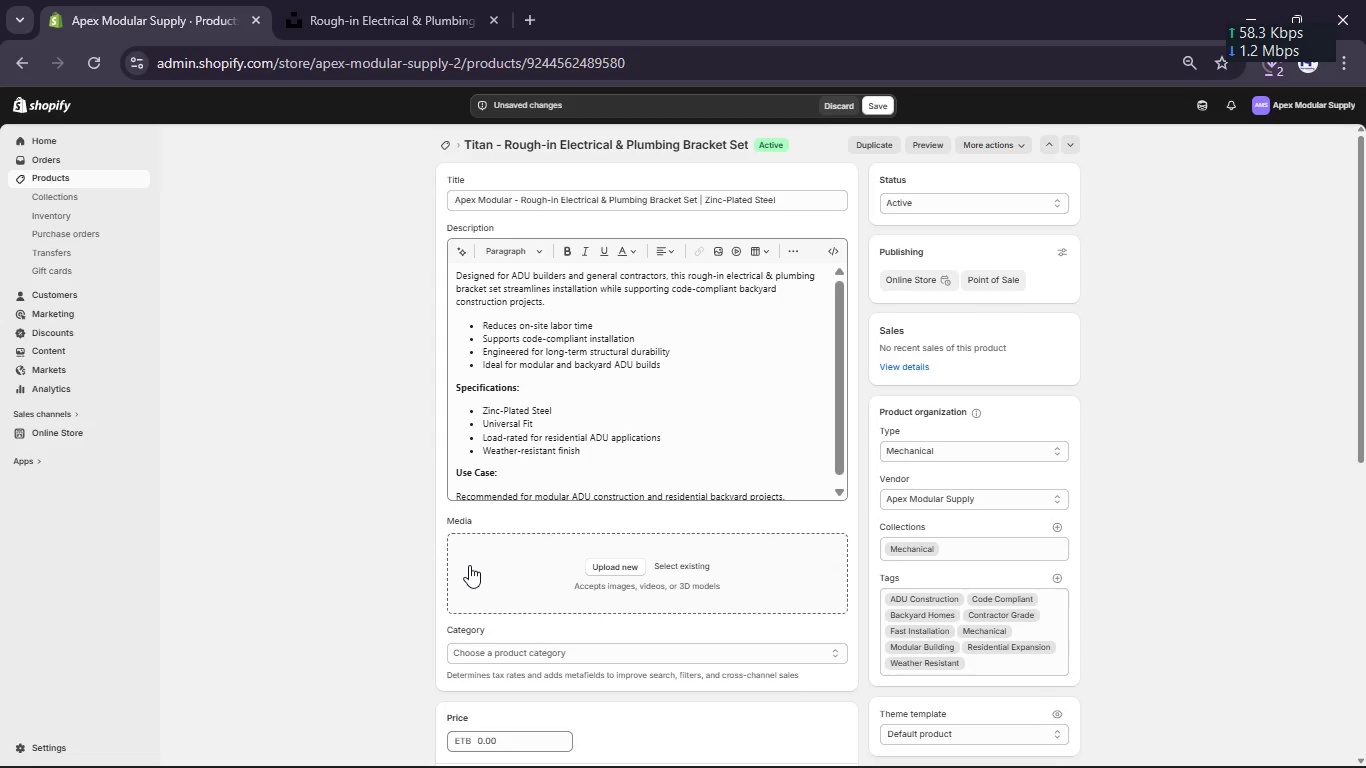 
scroll: coordinate [469, 565], scroll_direction: down, amount: 4.0
 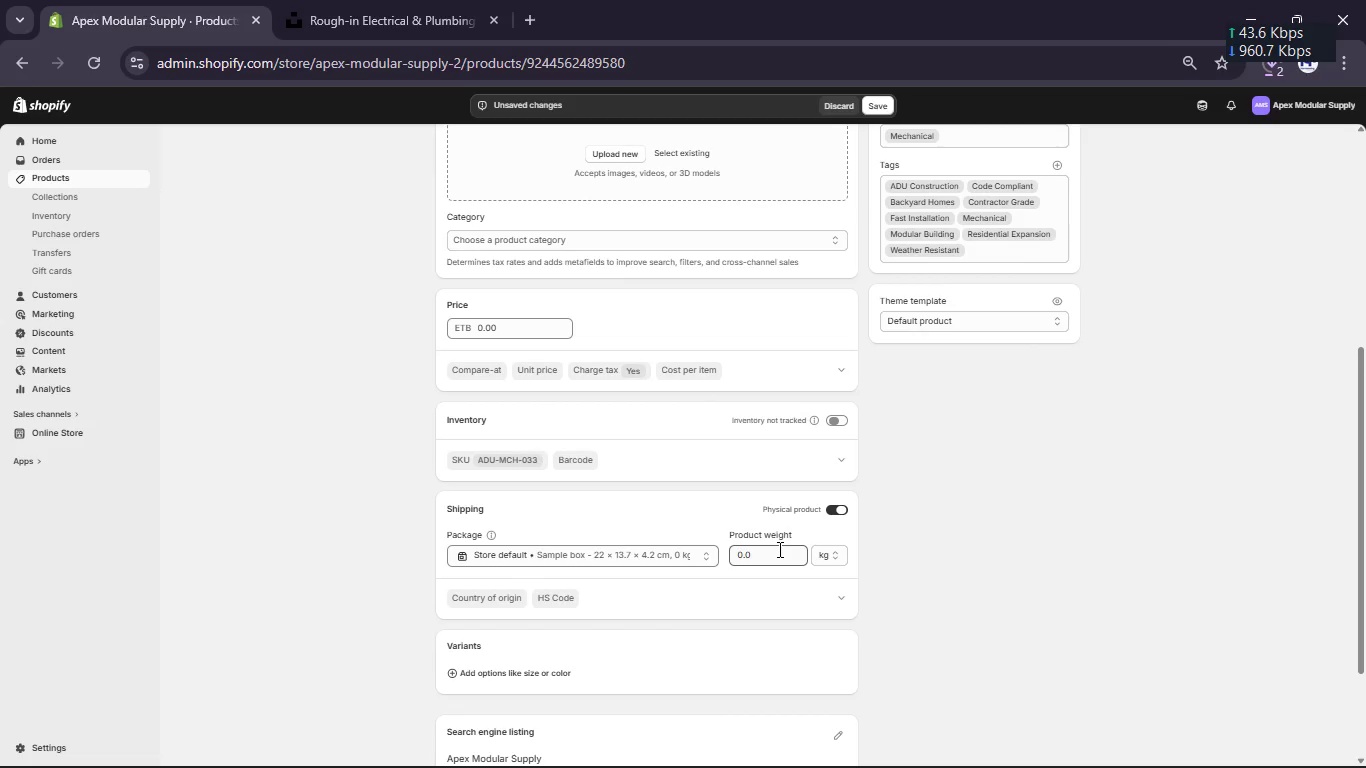 
wait(6.51)
 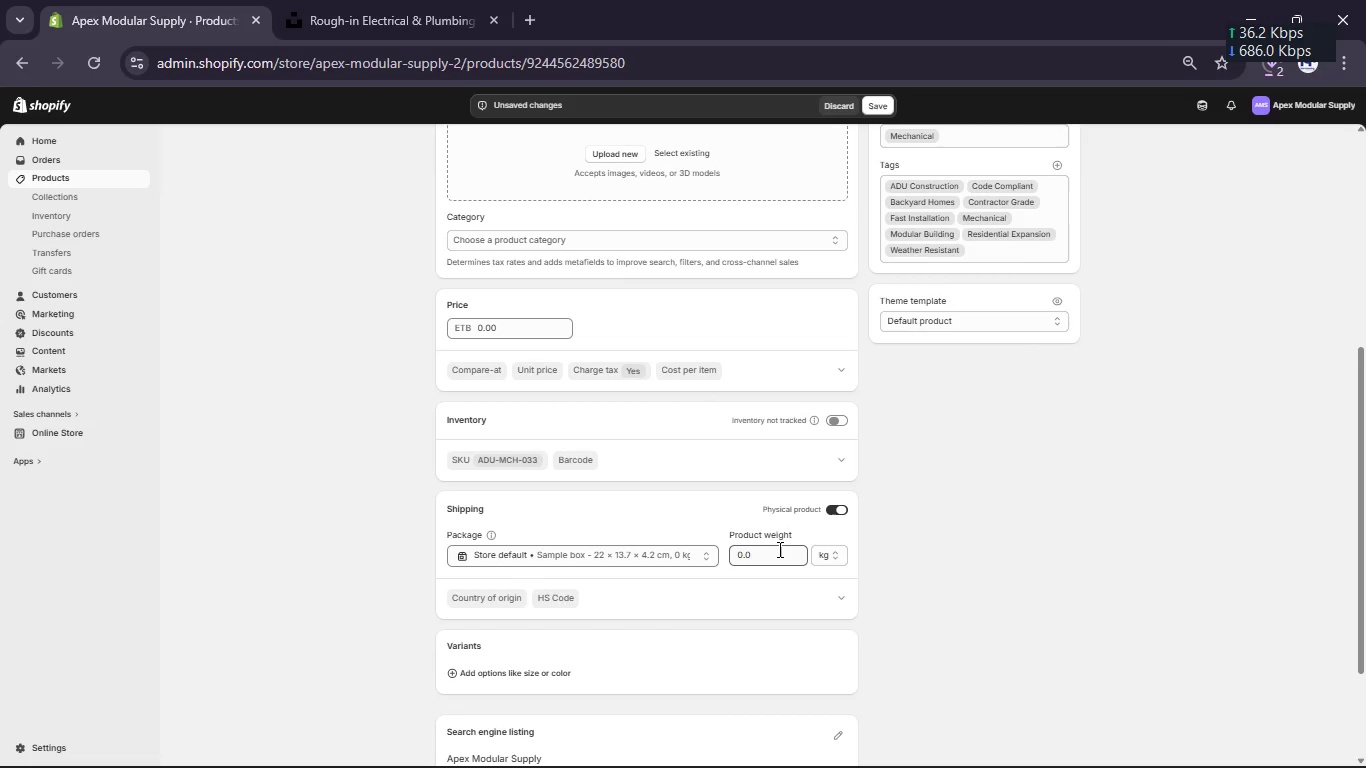 
double_click([507, 332])
 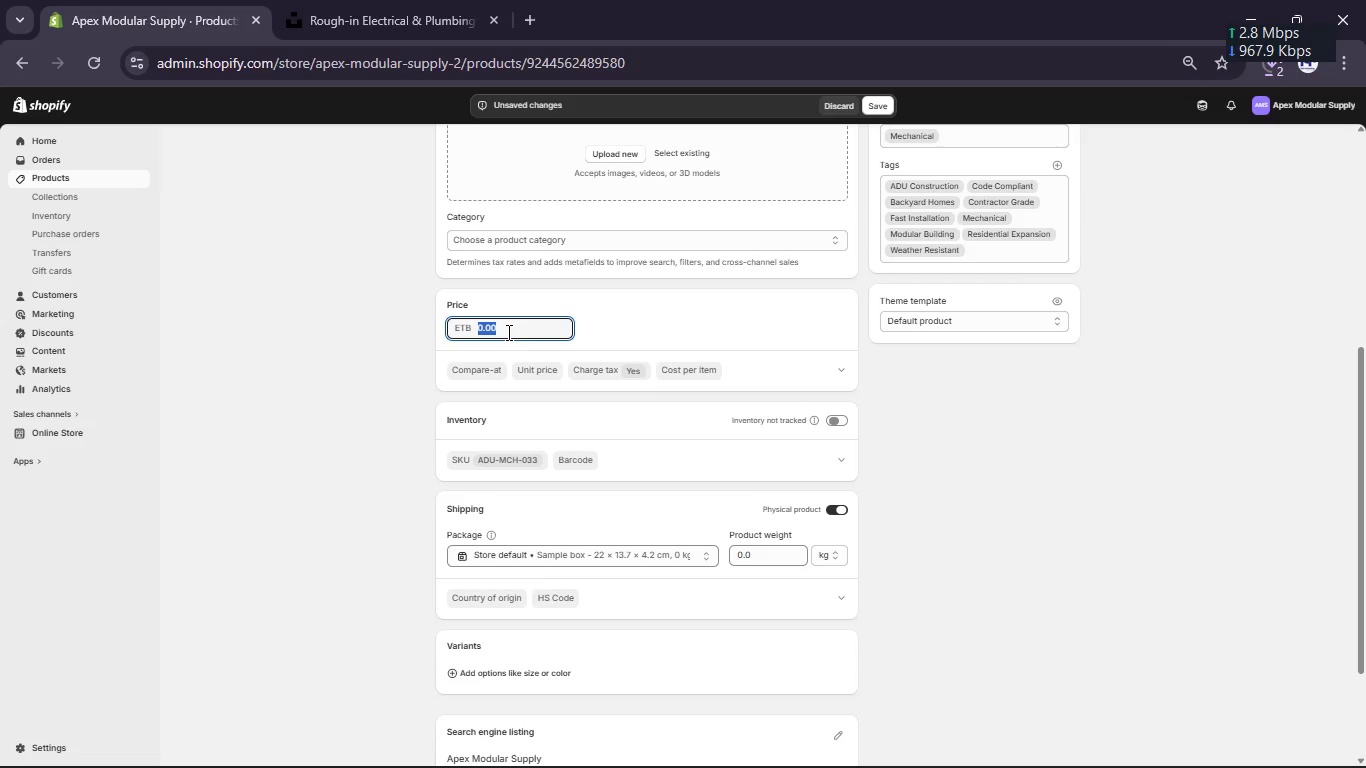 
key(Numpad1)
 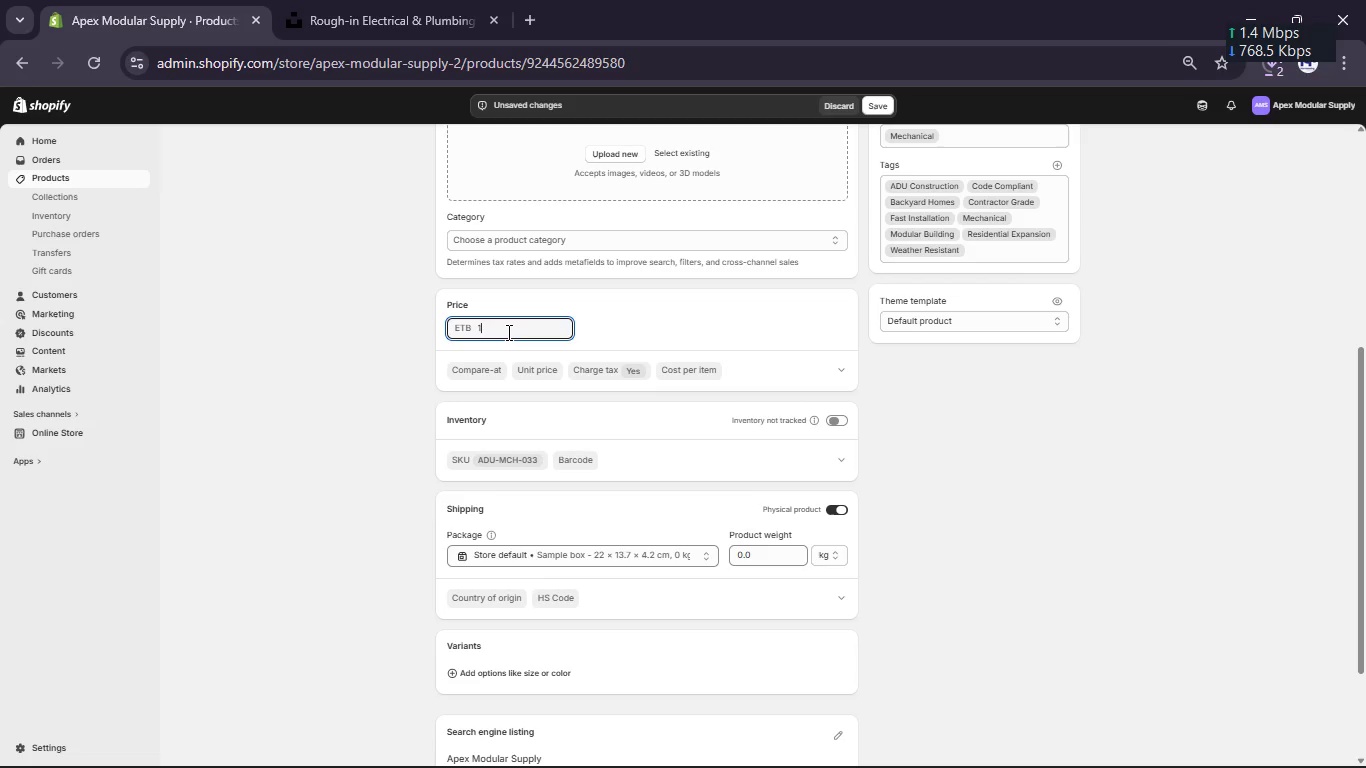 
key(Numpad9)
 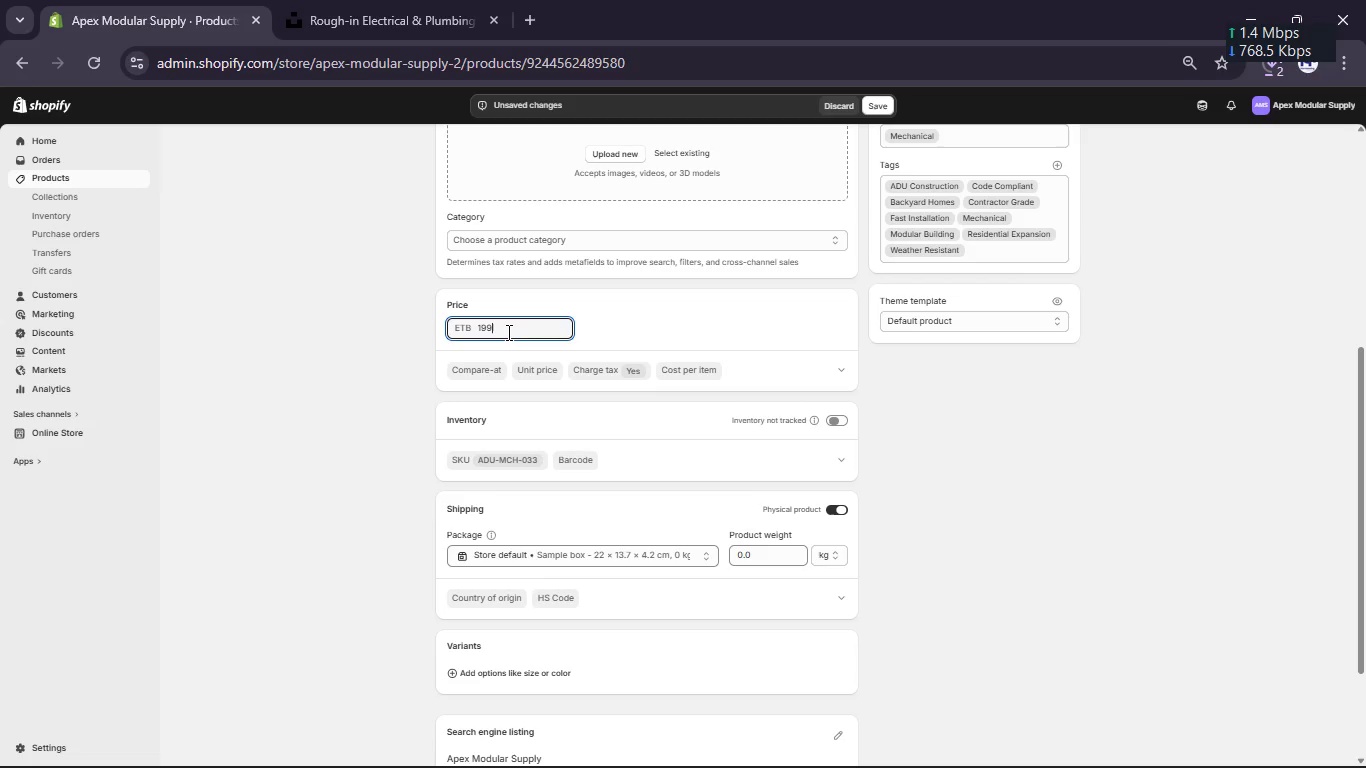 
key(Numpad9)
 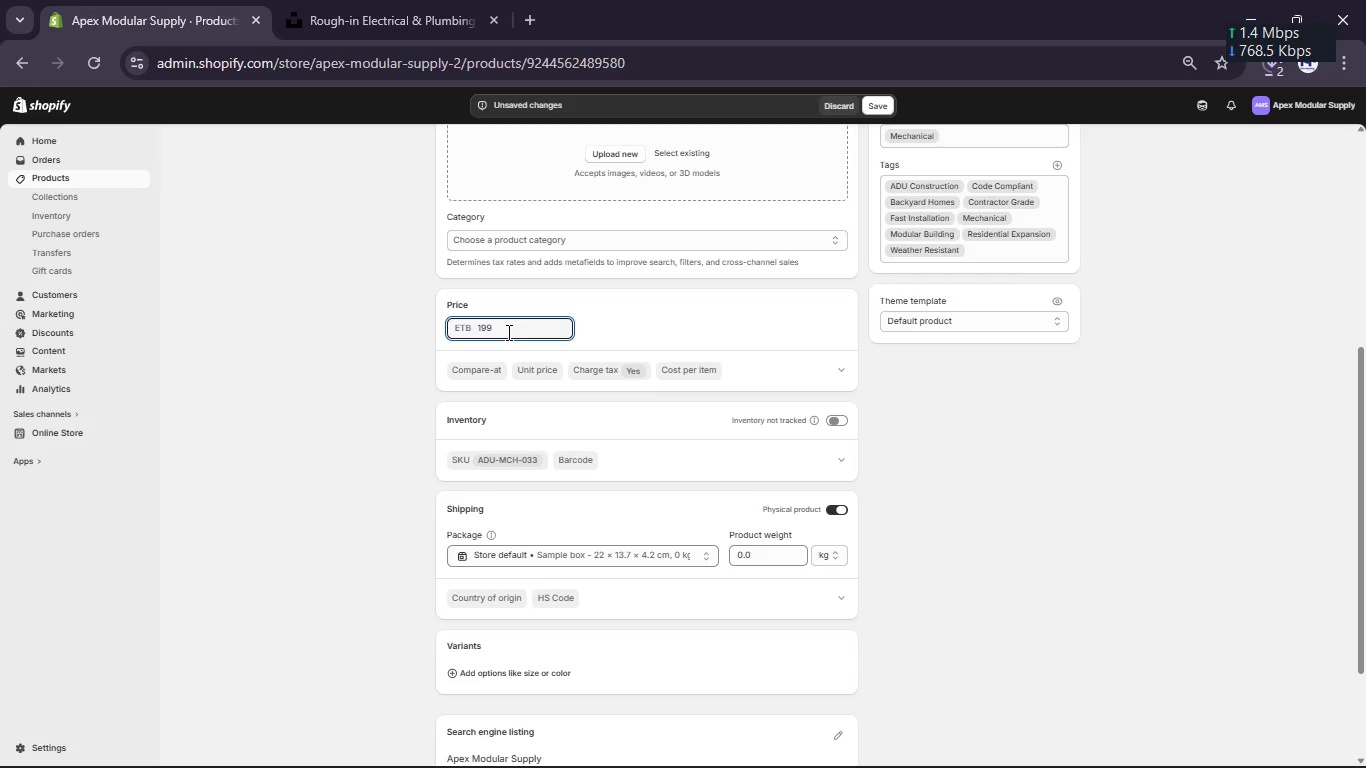 
key(NumpadDecimal)
 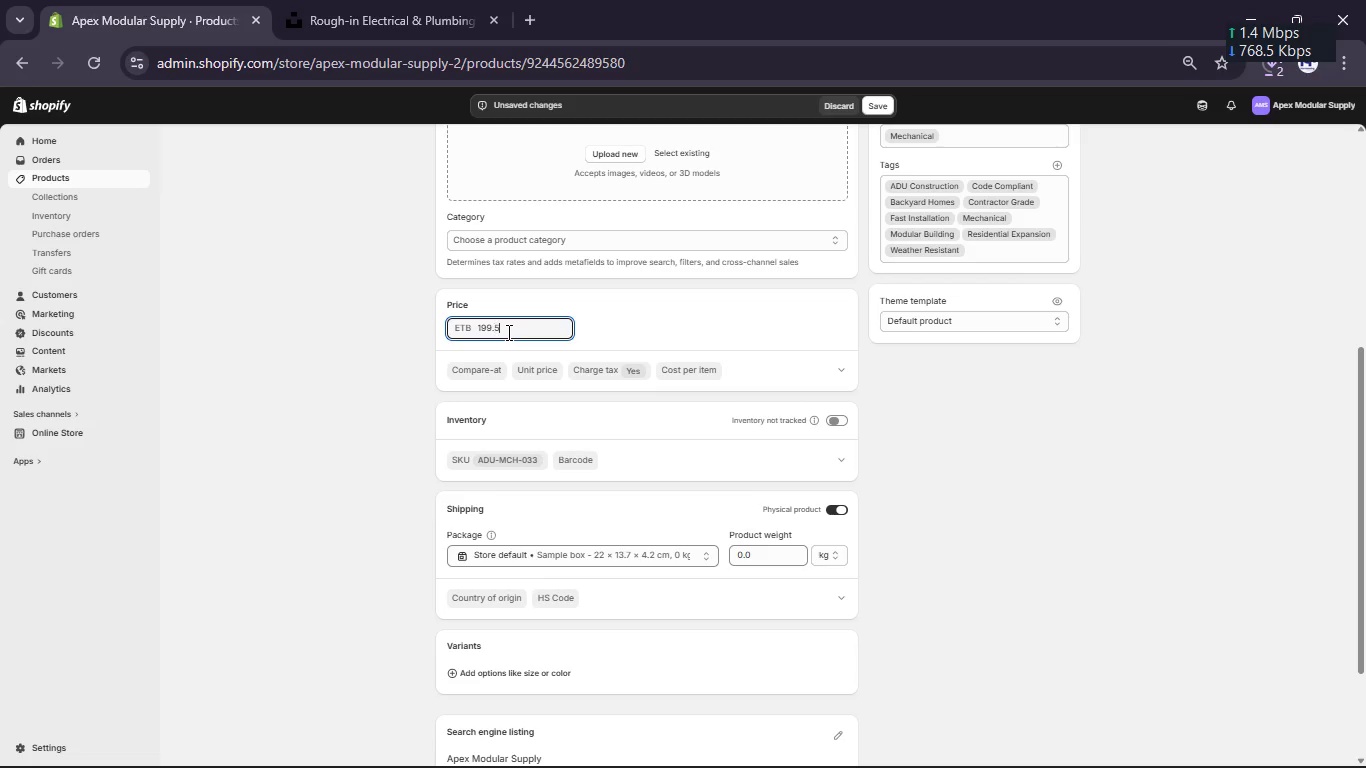 
key(Numpad5)
 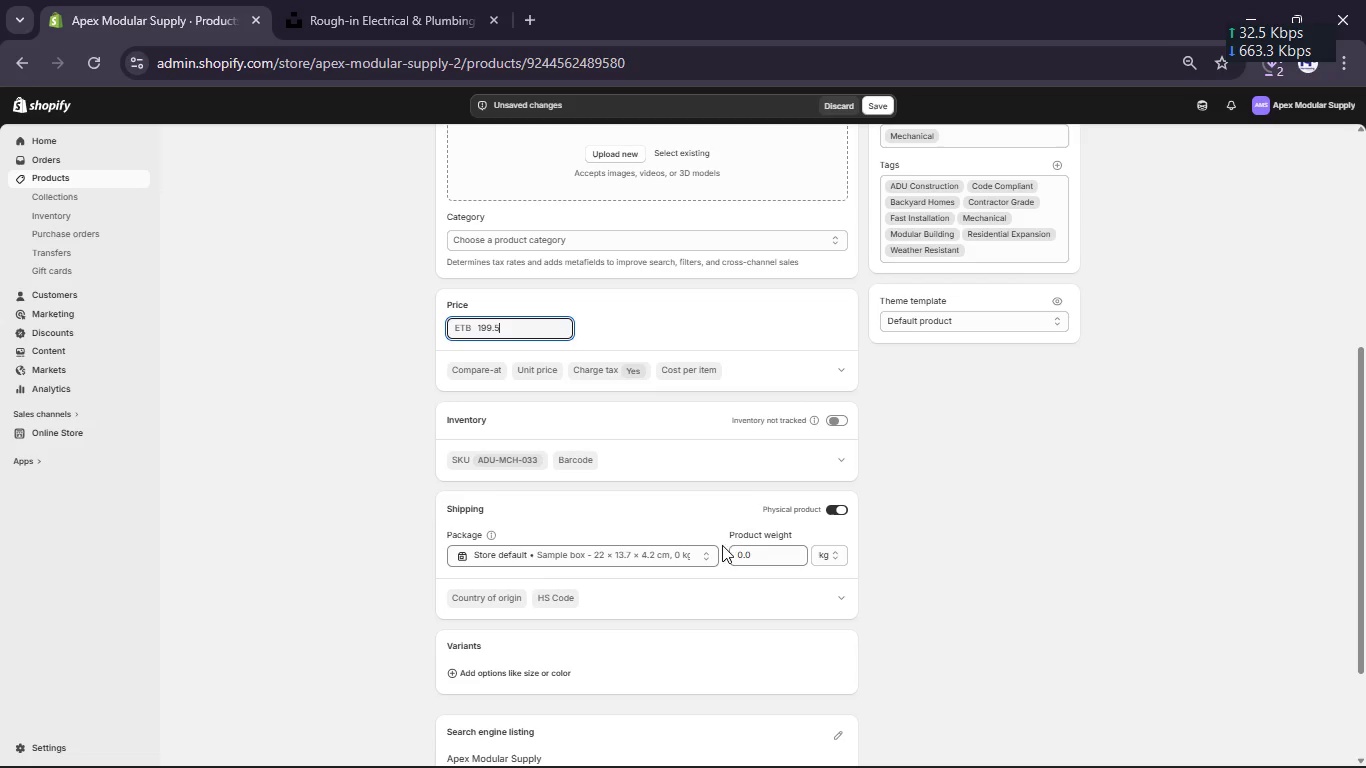 
left_click([741, 557])
 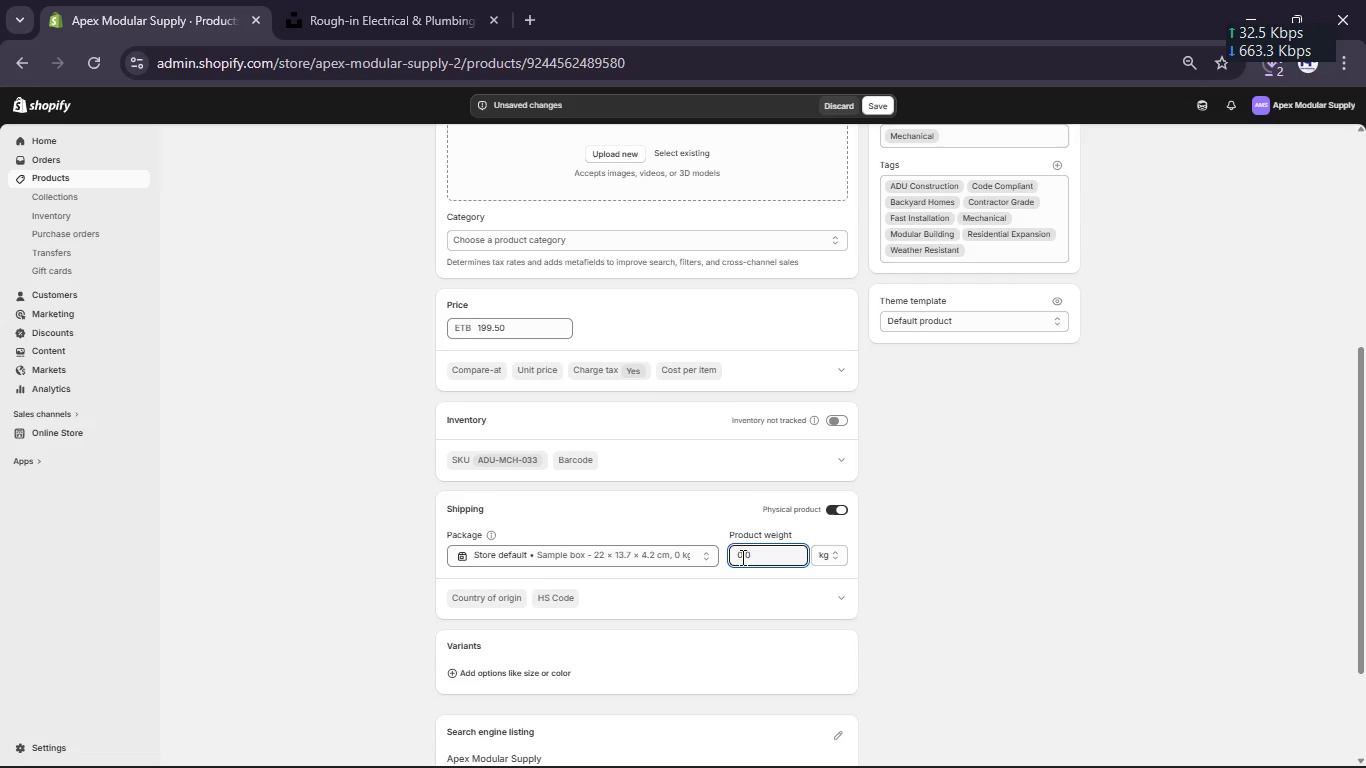 
left_click([741, 557])
 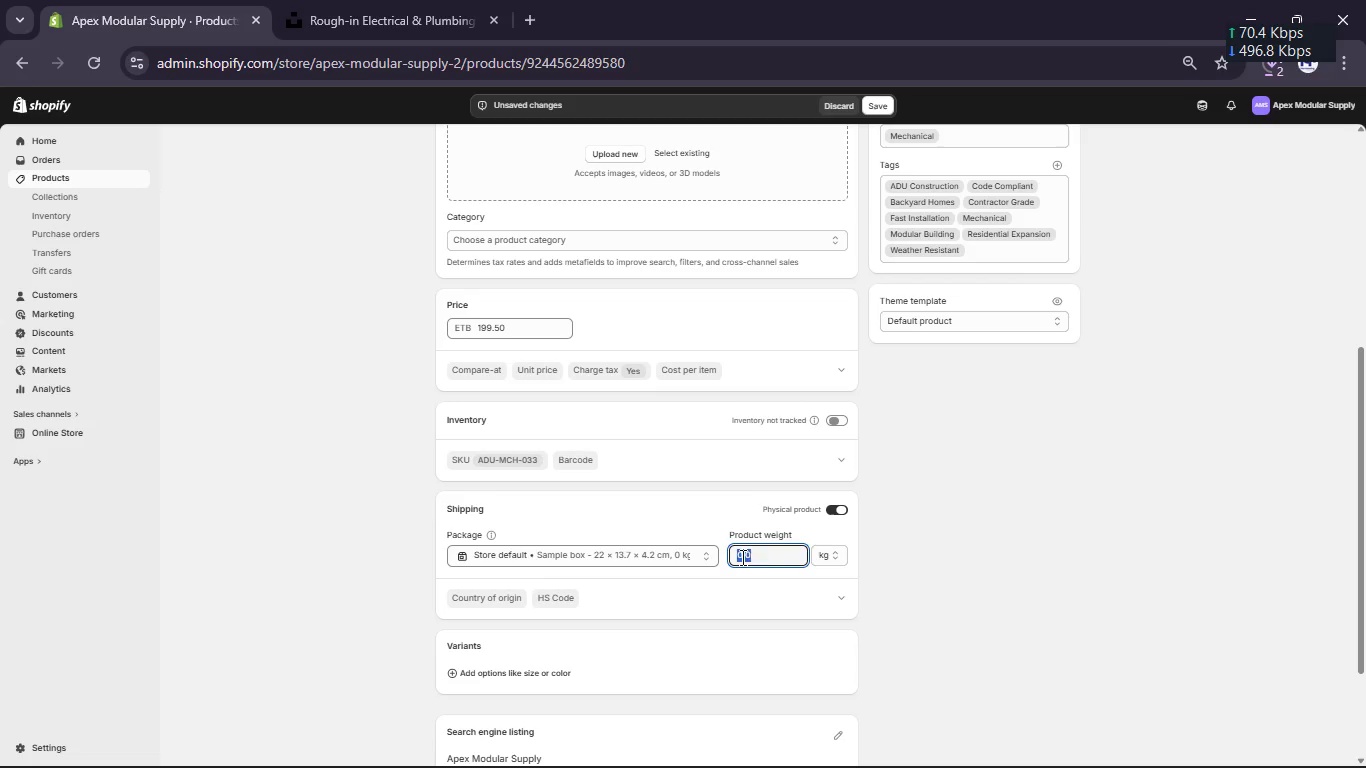 
double_click([741, 557])
 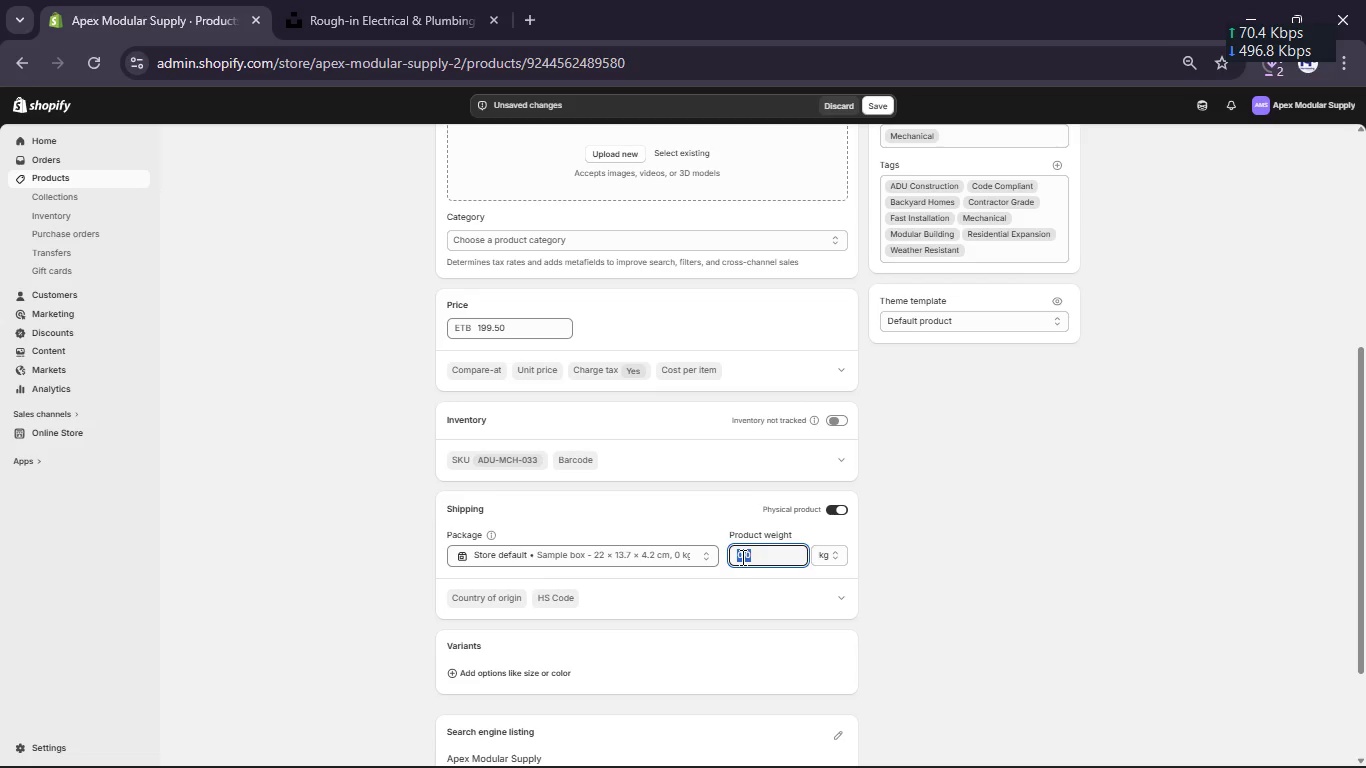 
key(Numpad5)
 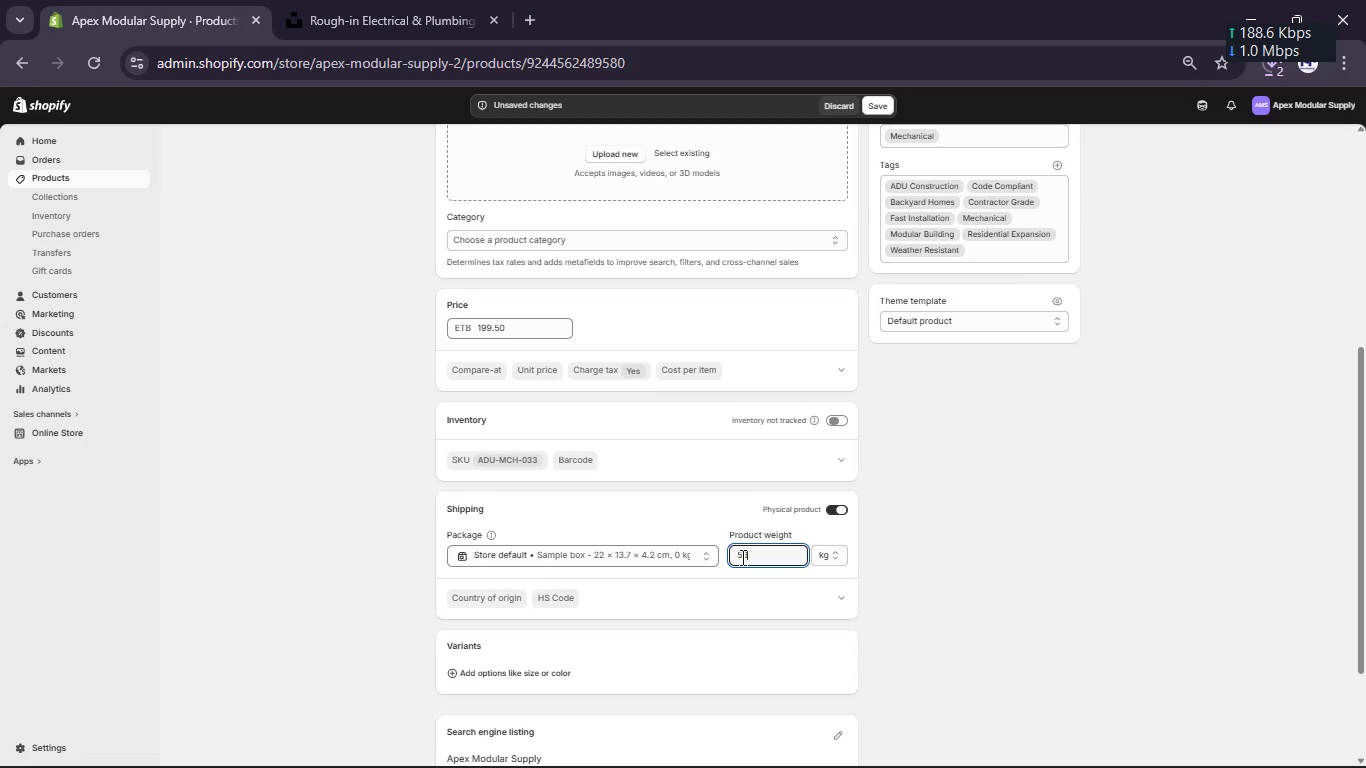 
key(Numpad6)
 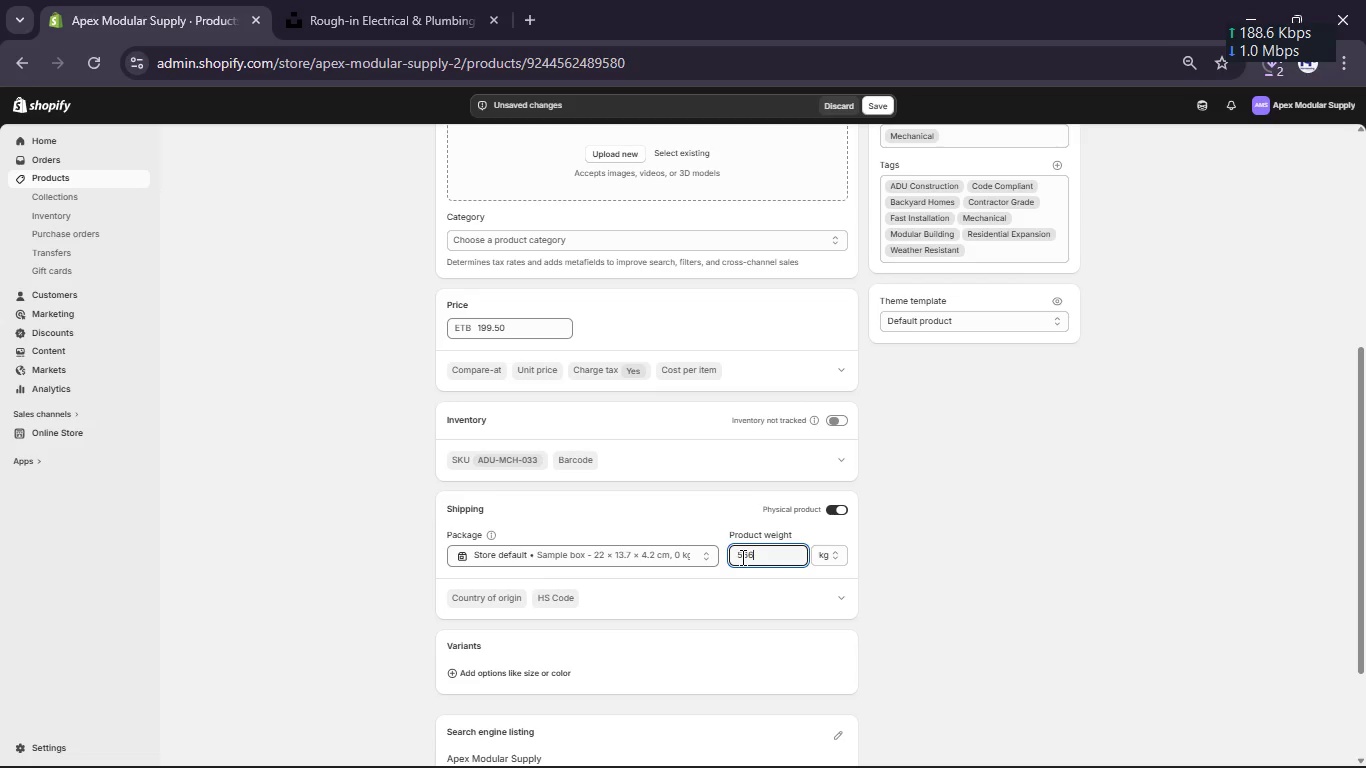 
key(Numpad6)
 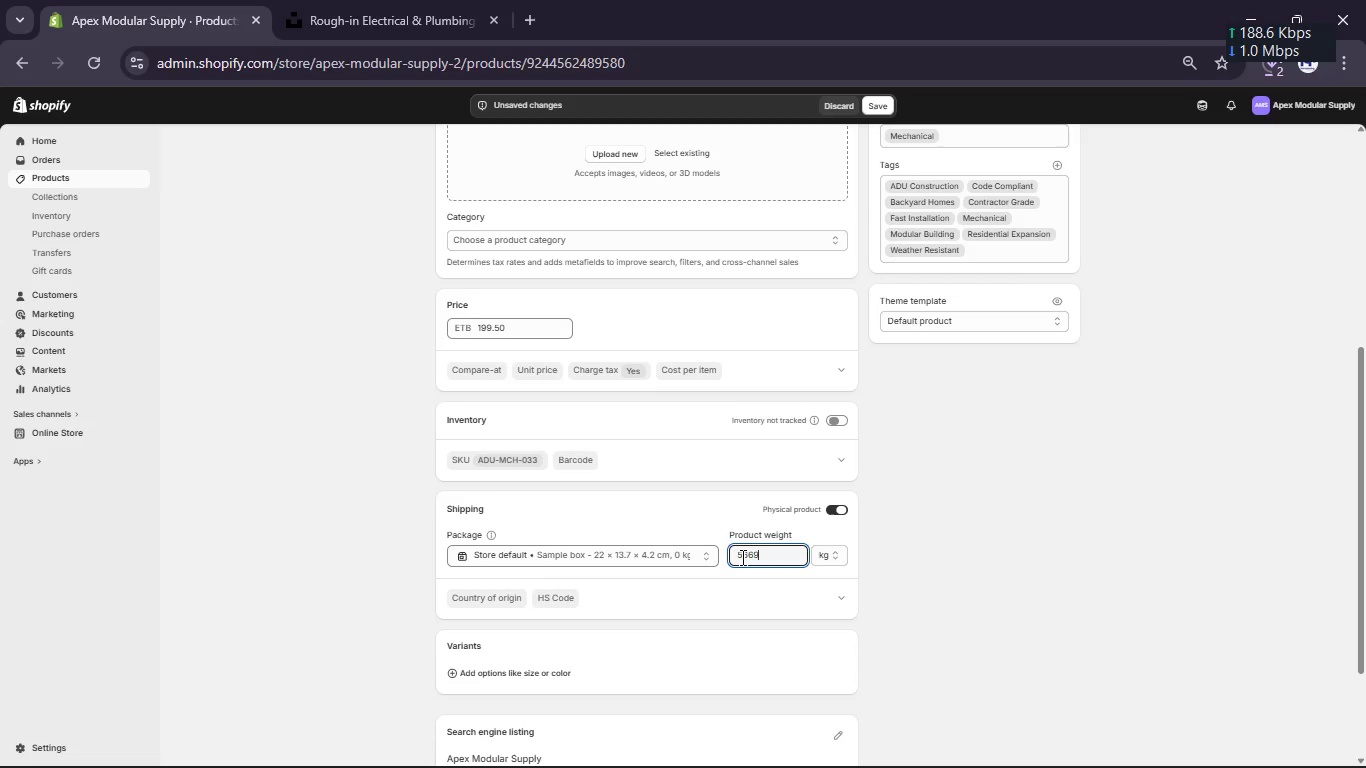 
key(Numpad9)
 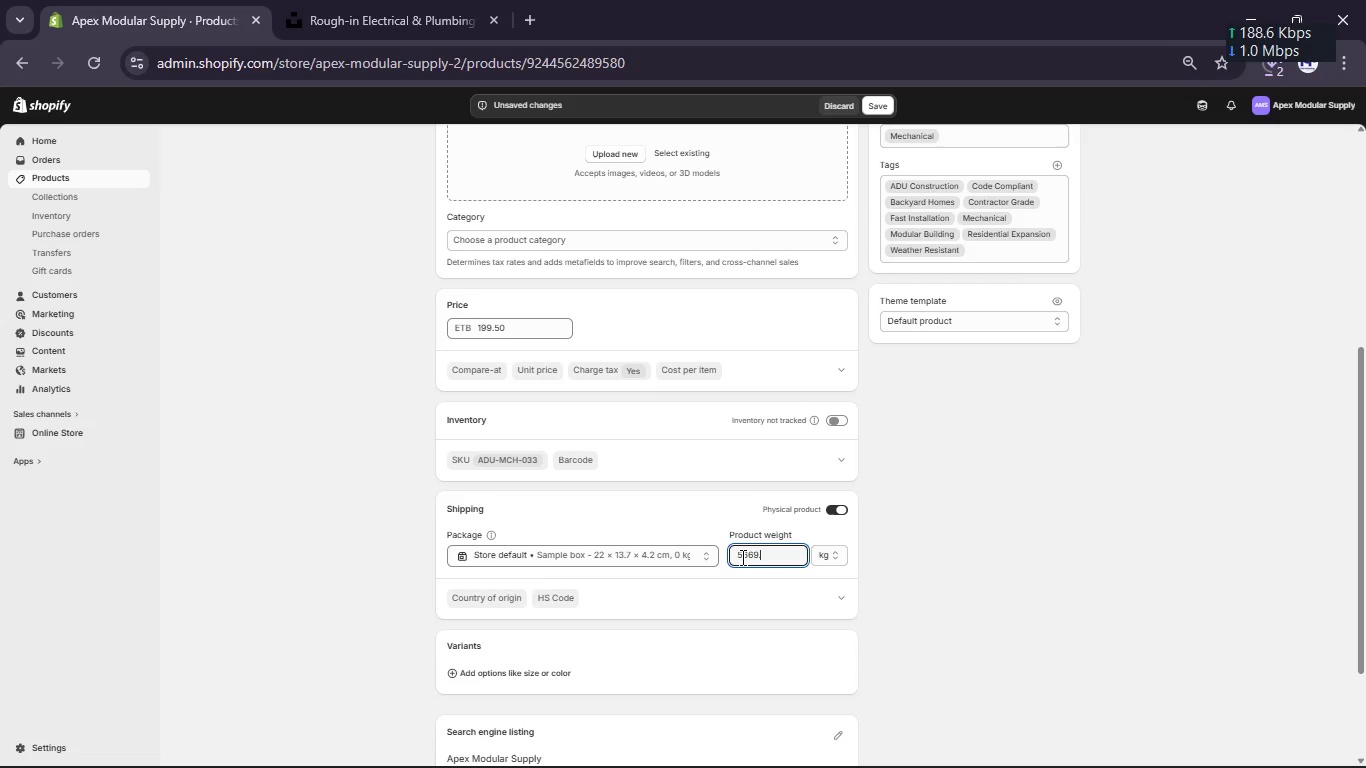 
key(NumpadDecimal)
 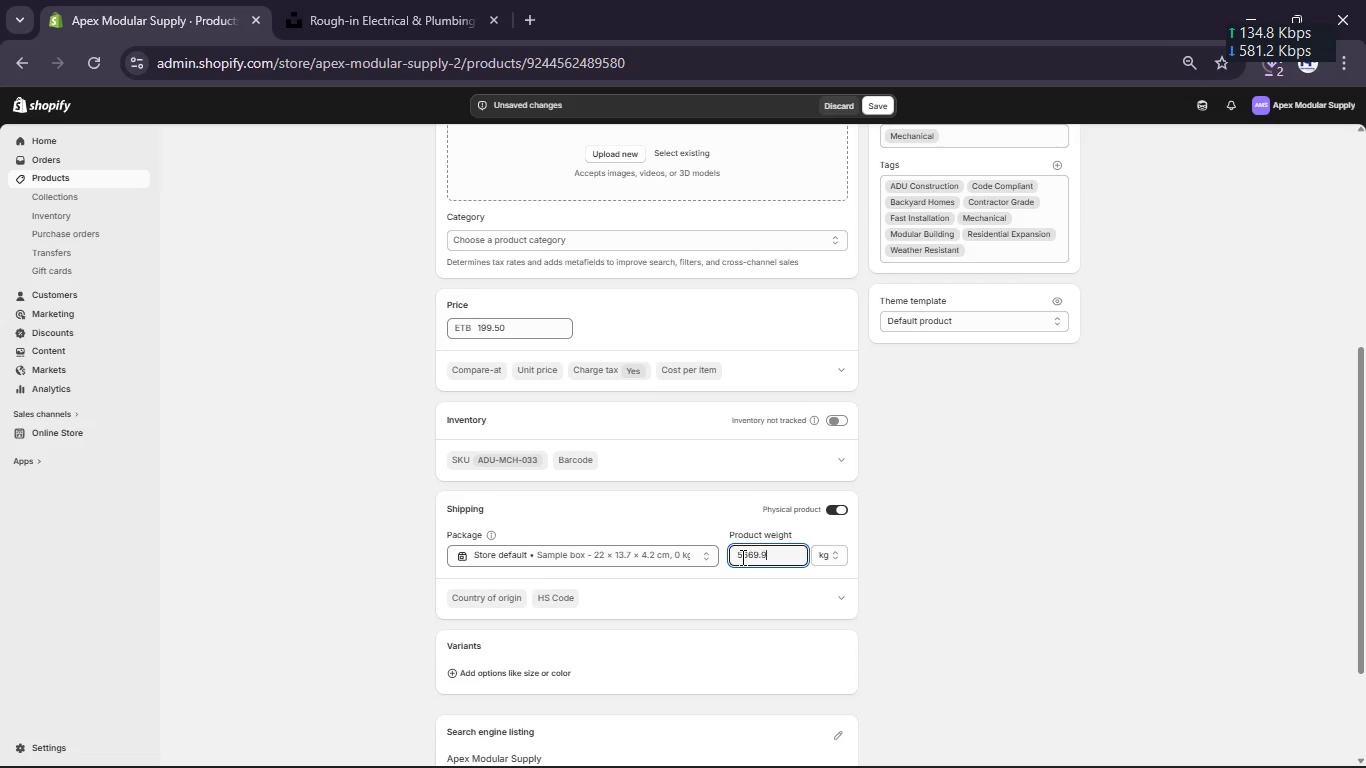 
key(Numpad9)
 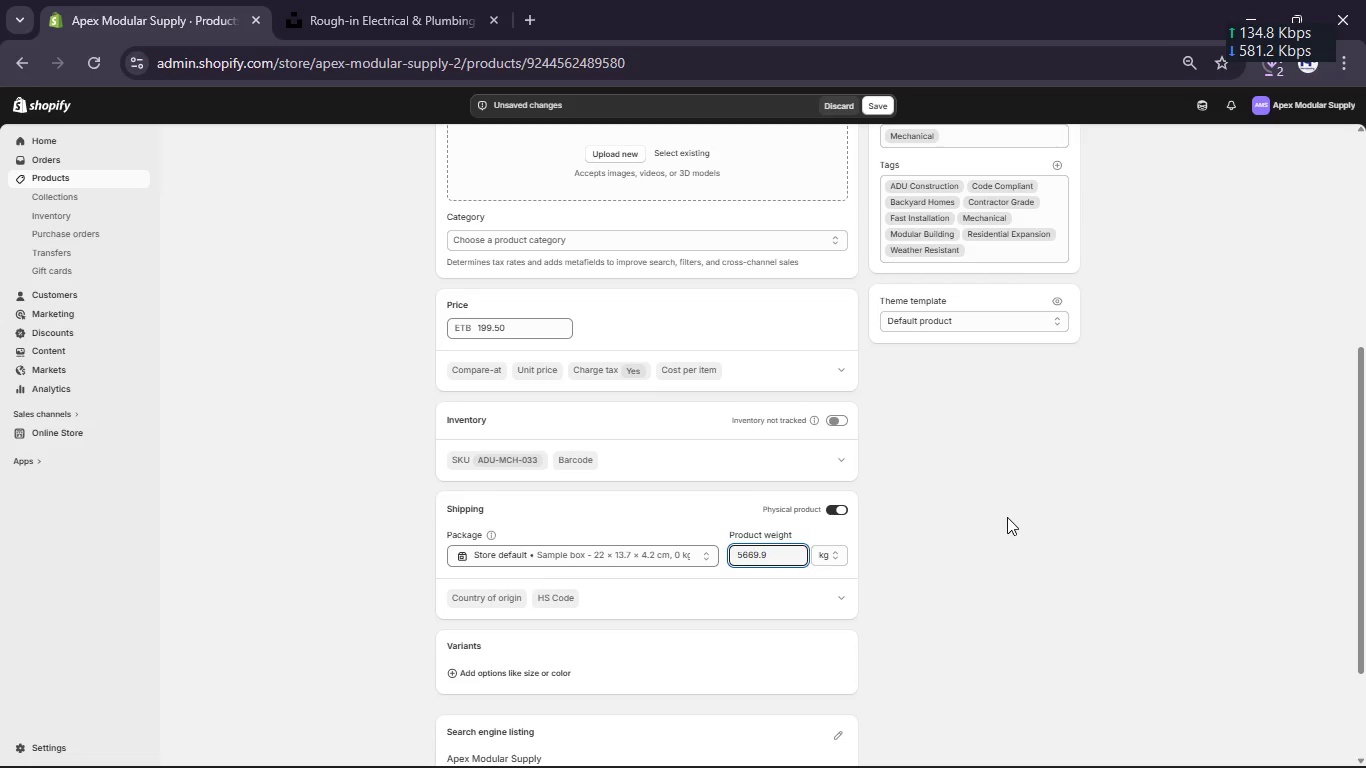 
left_click([1007, 517])
 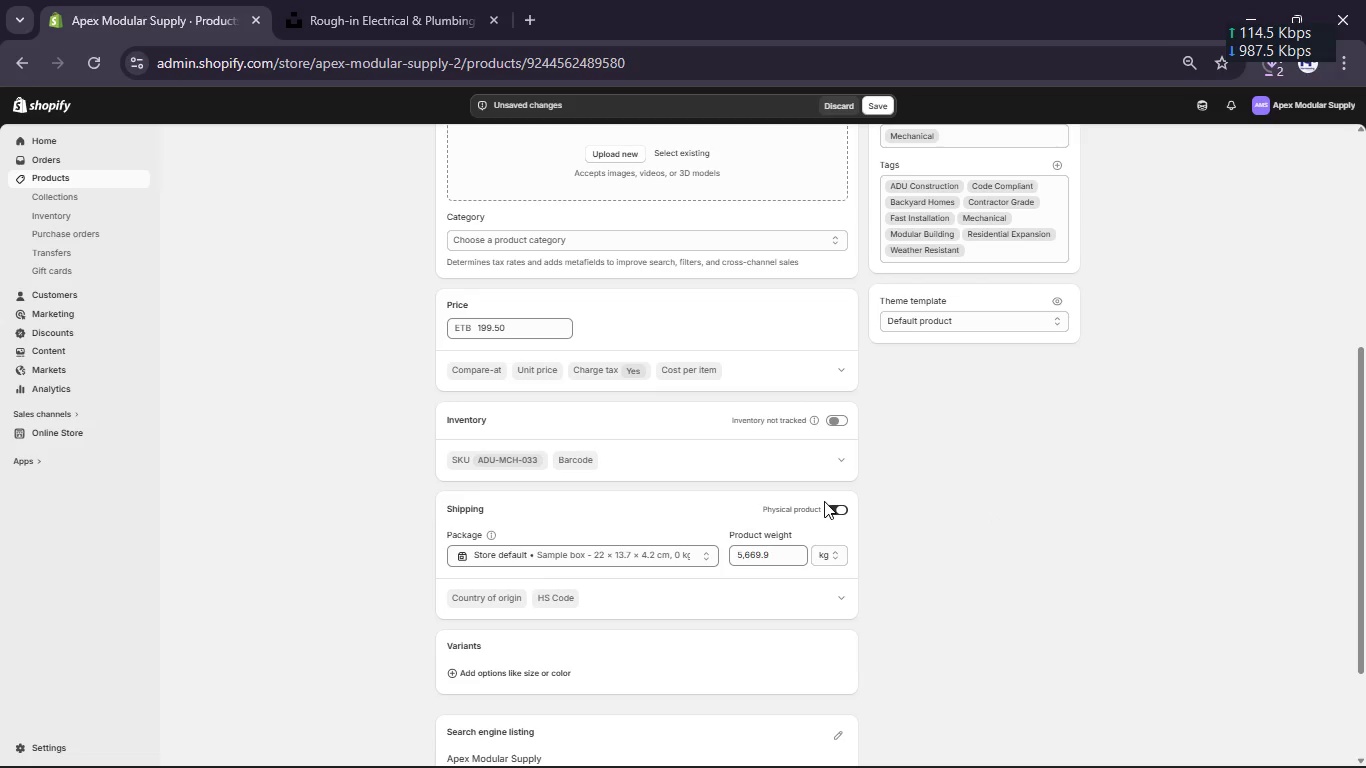 
scroll: coordinate [824, 501], scroll_direction: down, amount: 2.0
 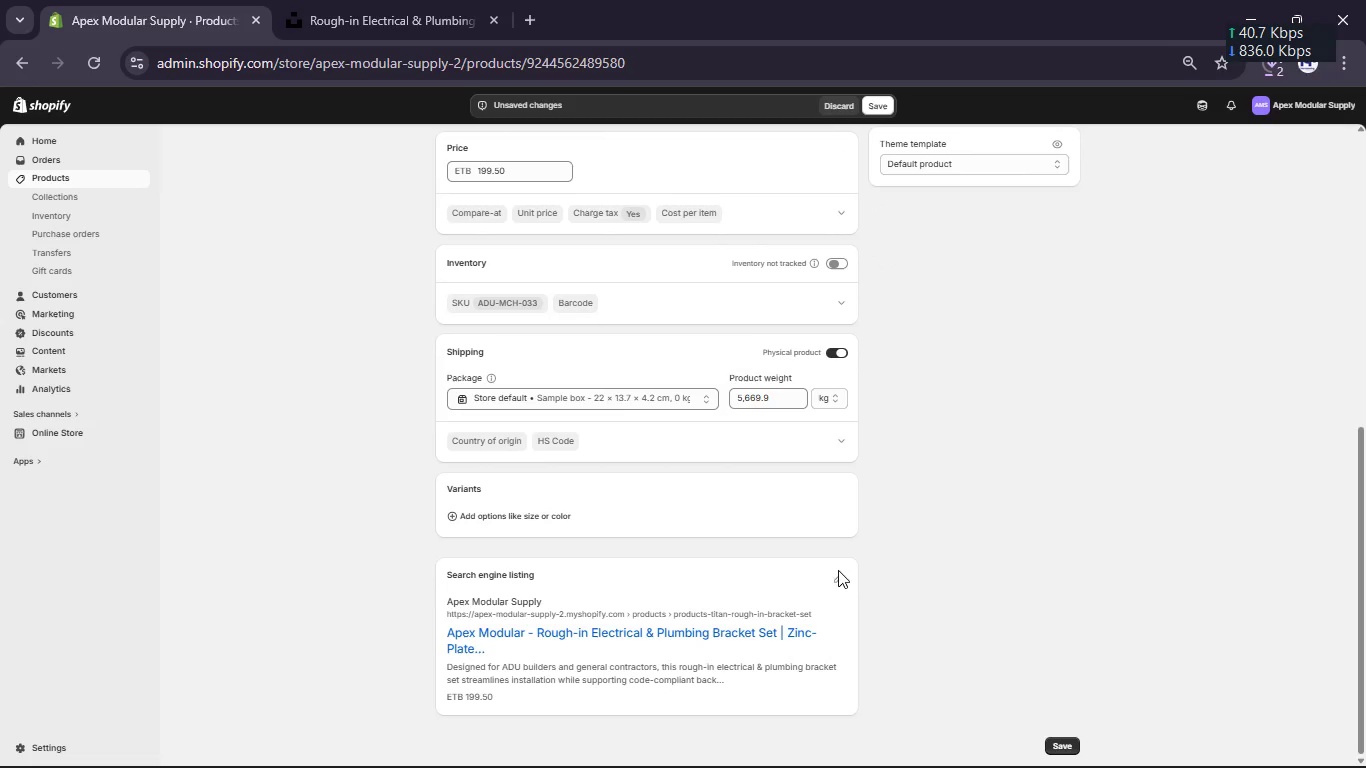 
left_click([838, 578])
 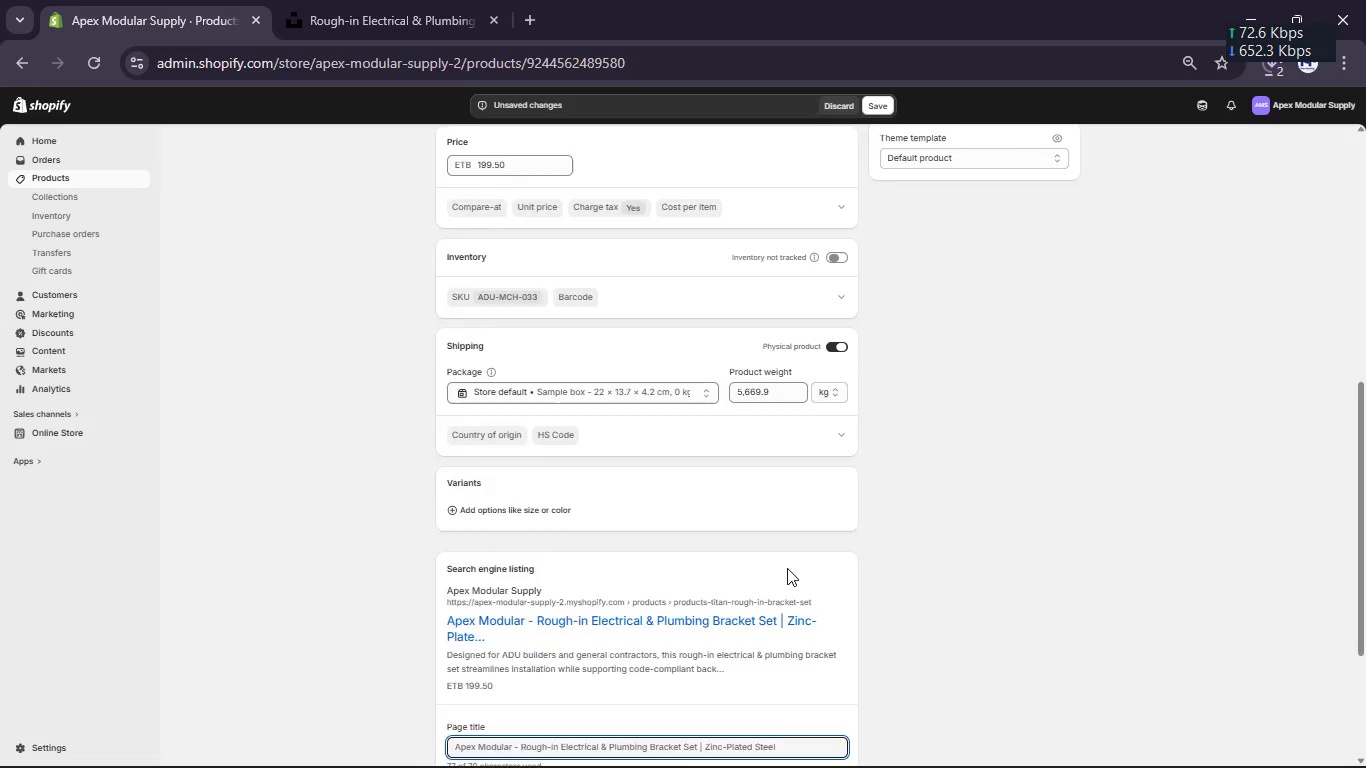 
scroll: coordinate [787, 568], scroll_direction: down, amount: 6.0
 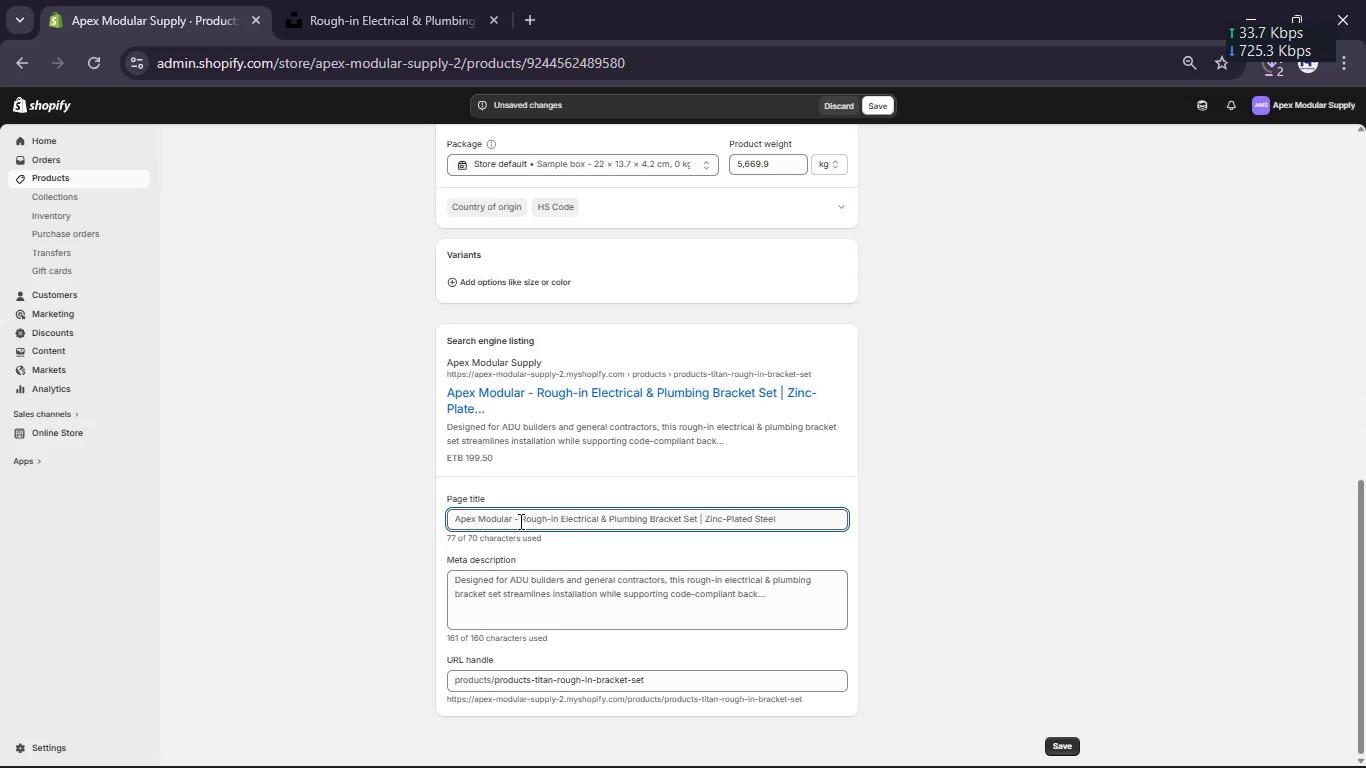 
wait(5.71)
 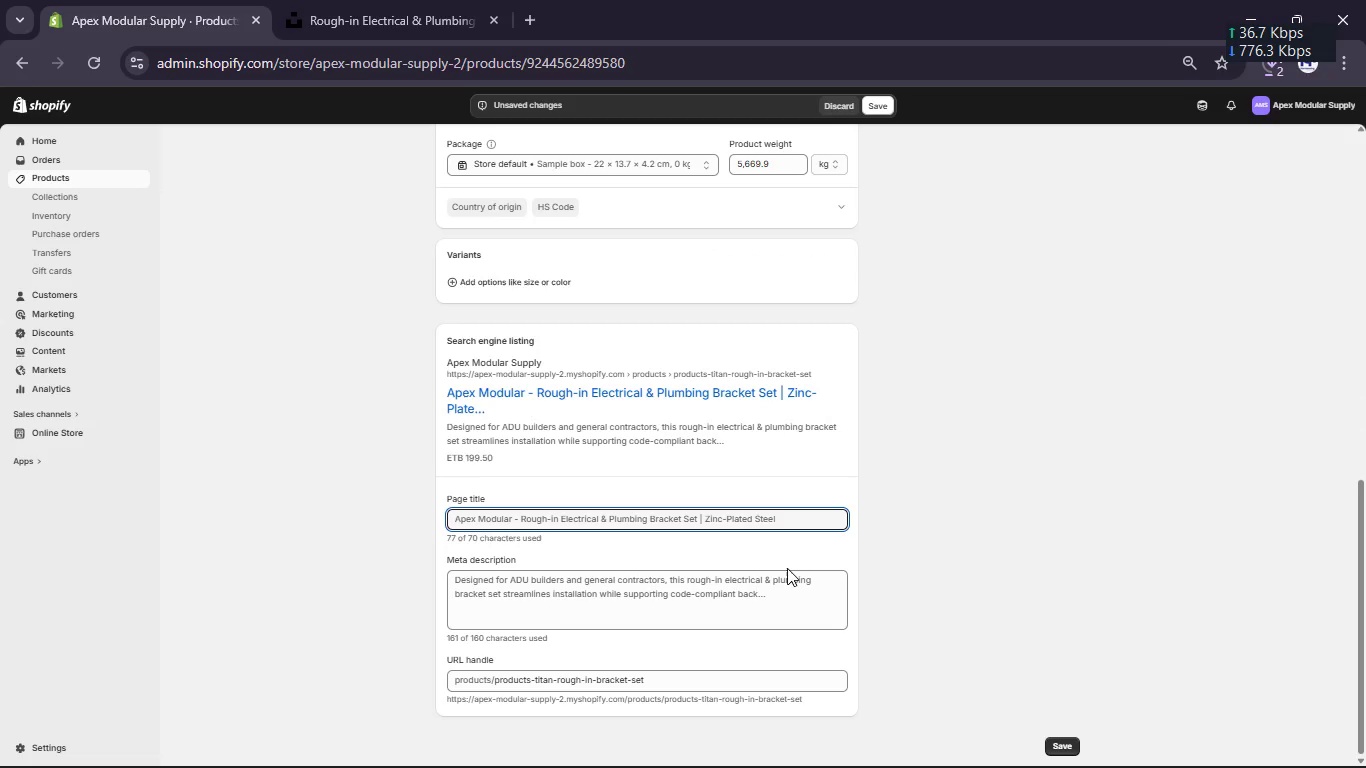 
left_click_drag(start_coordinate=[518, 521], to_coordinate=[386, 518])
 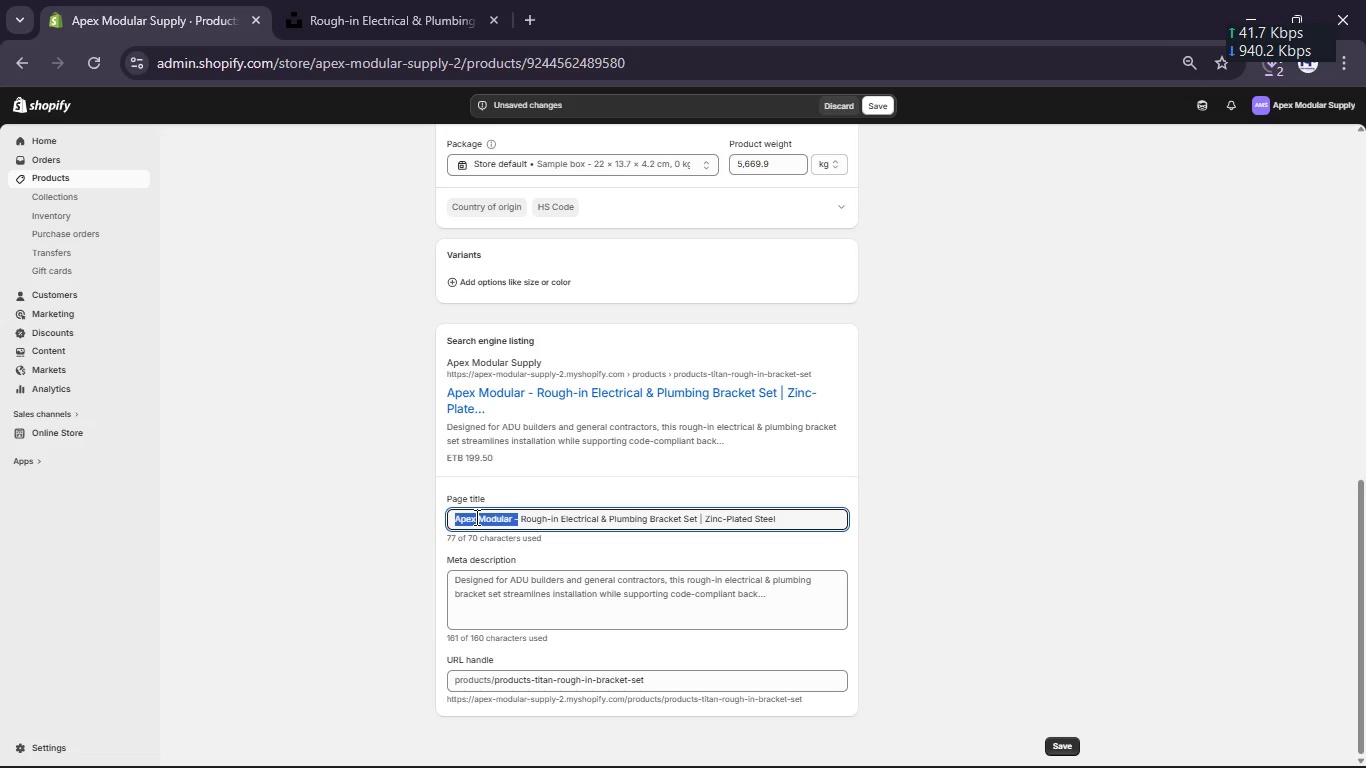 
left_click_drag(start_coordinate=[475, 517], to_coordinate=[786, 527])
 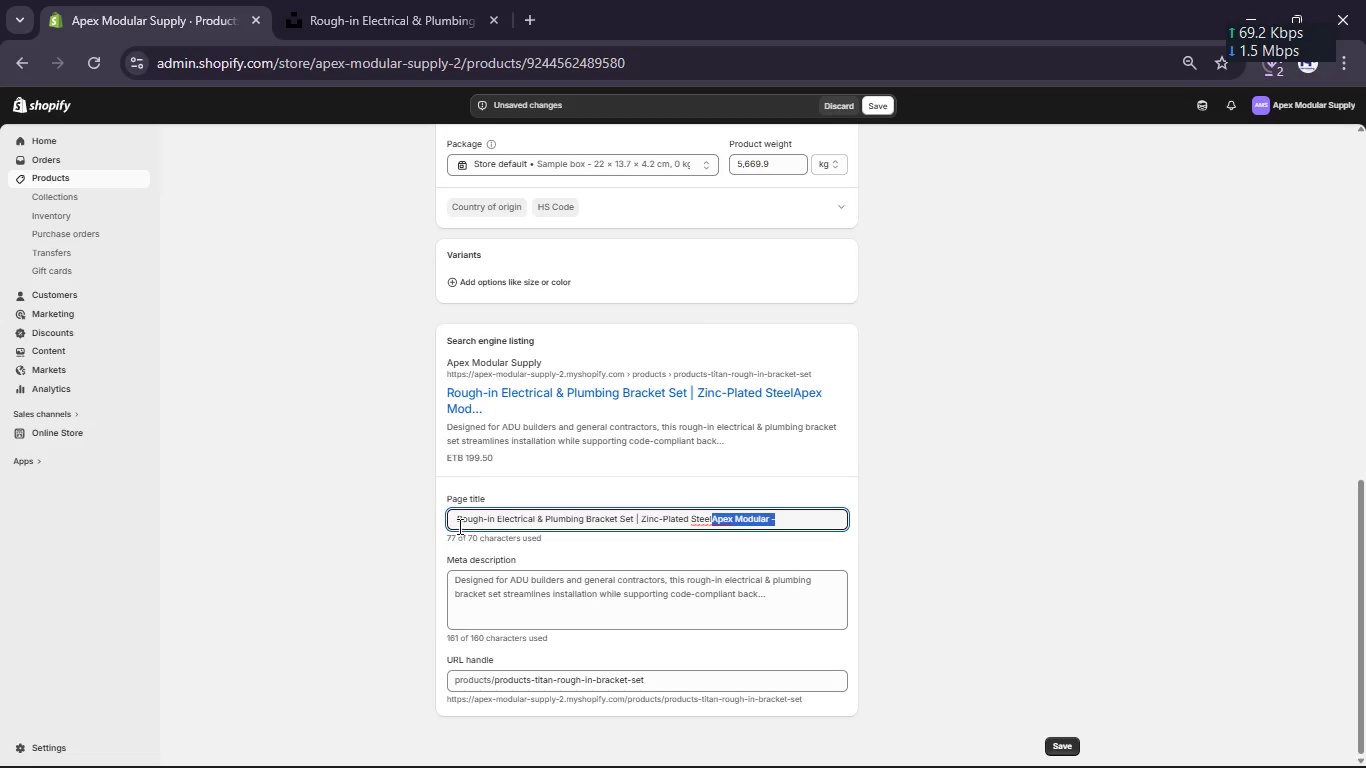 
left_click([456, 518])
 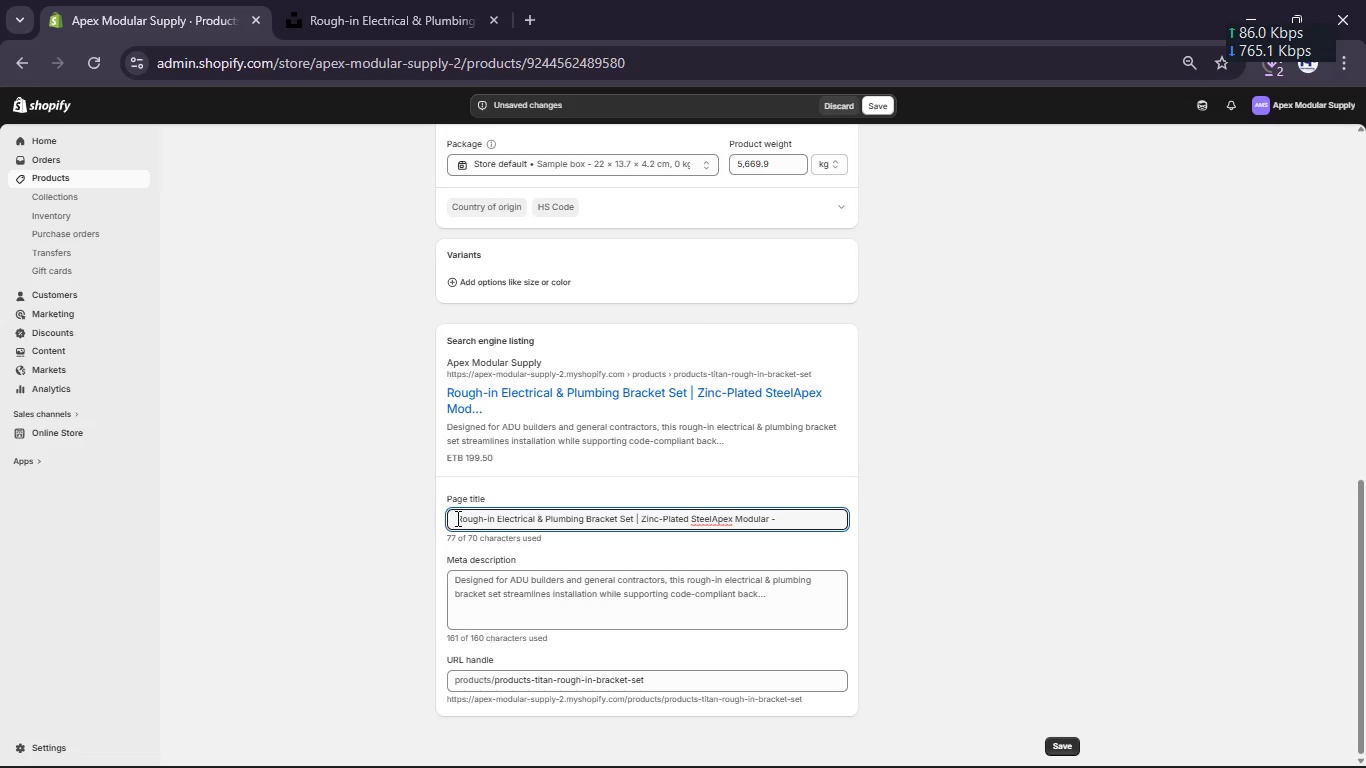 
type(ADU )
 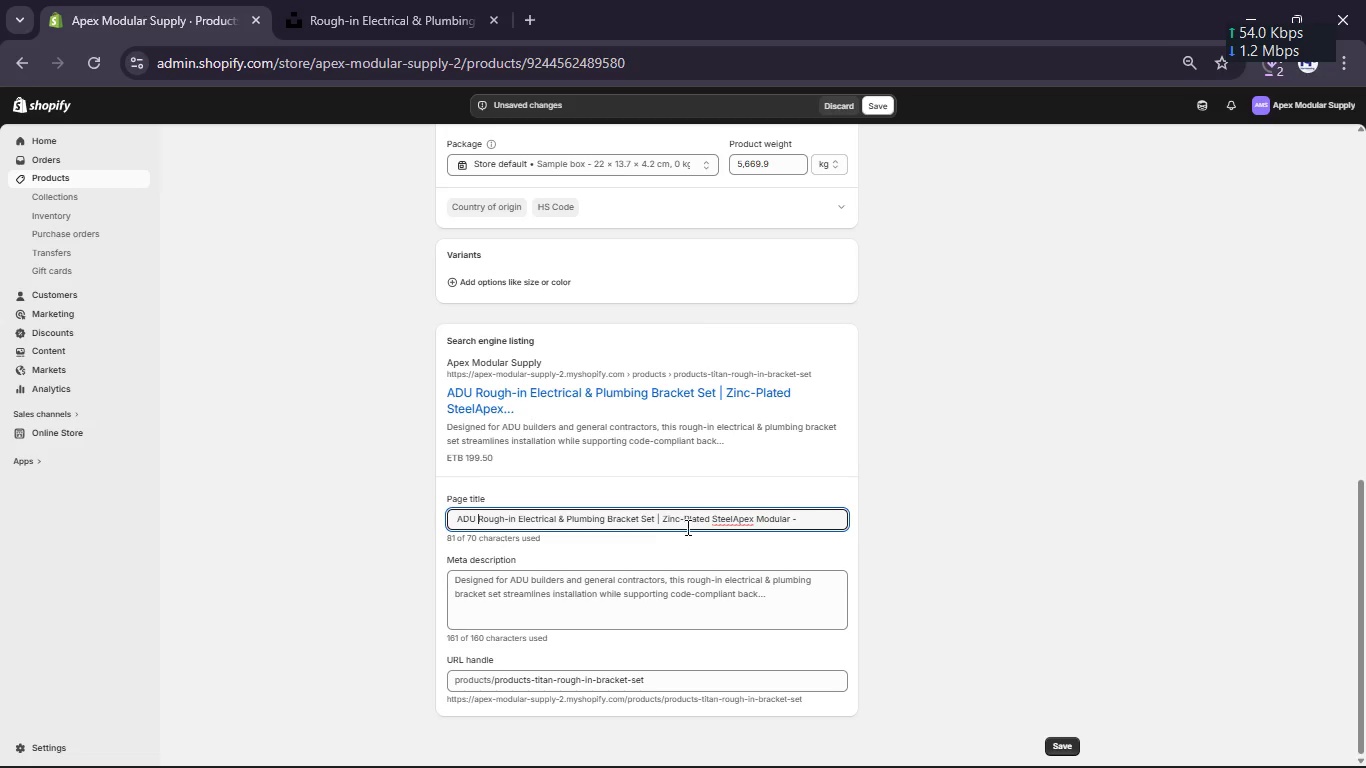 
left_click([732, 519])
 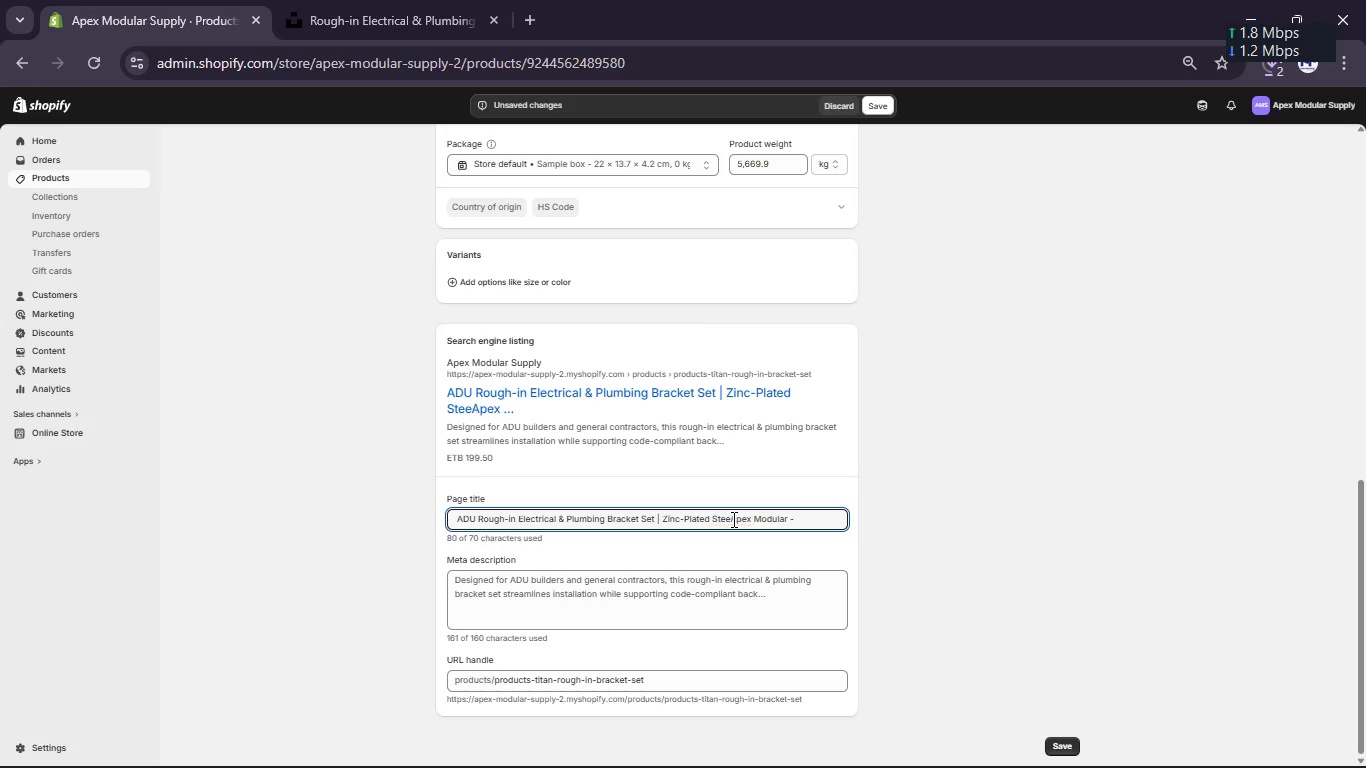 
key(Backspace)
 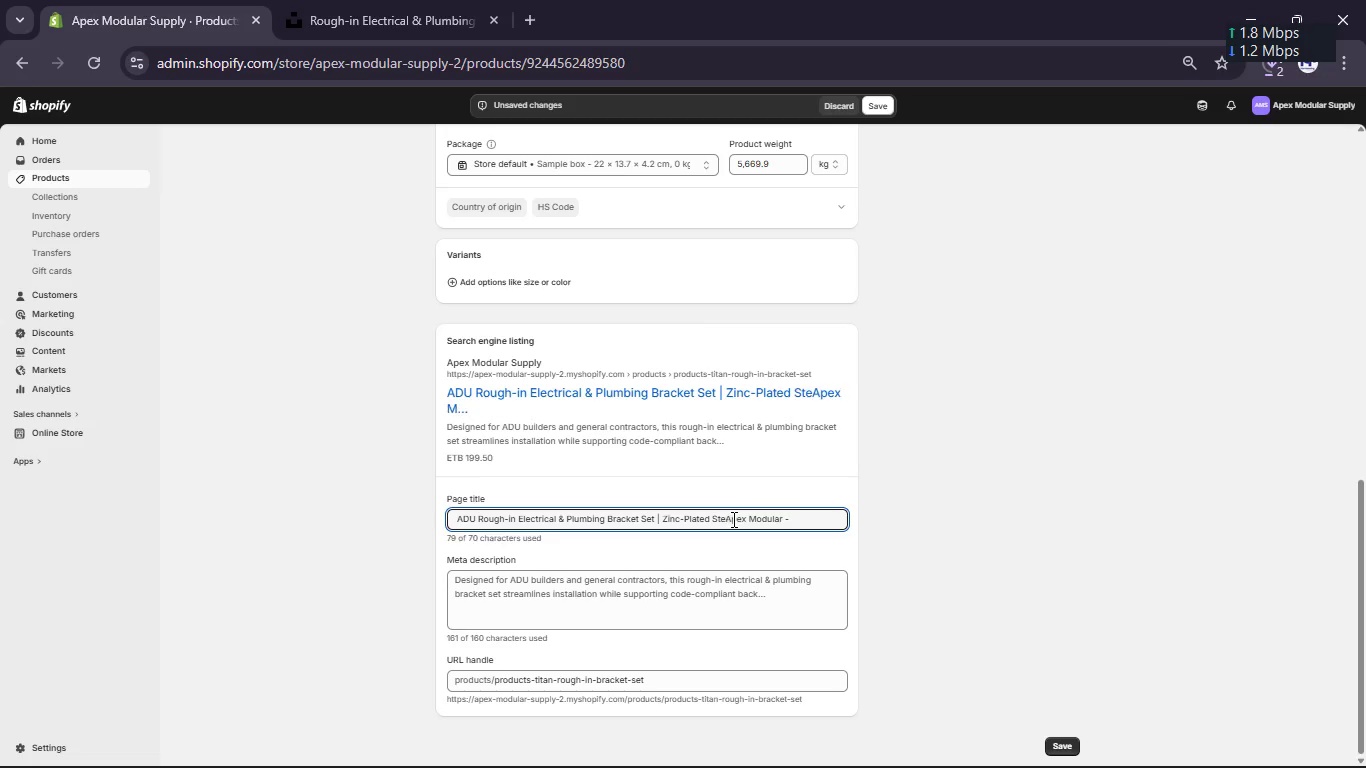 
key(Backspace)
 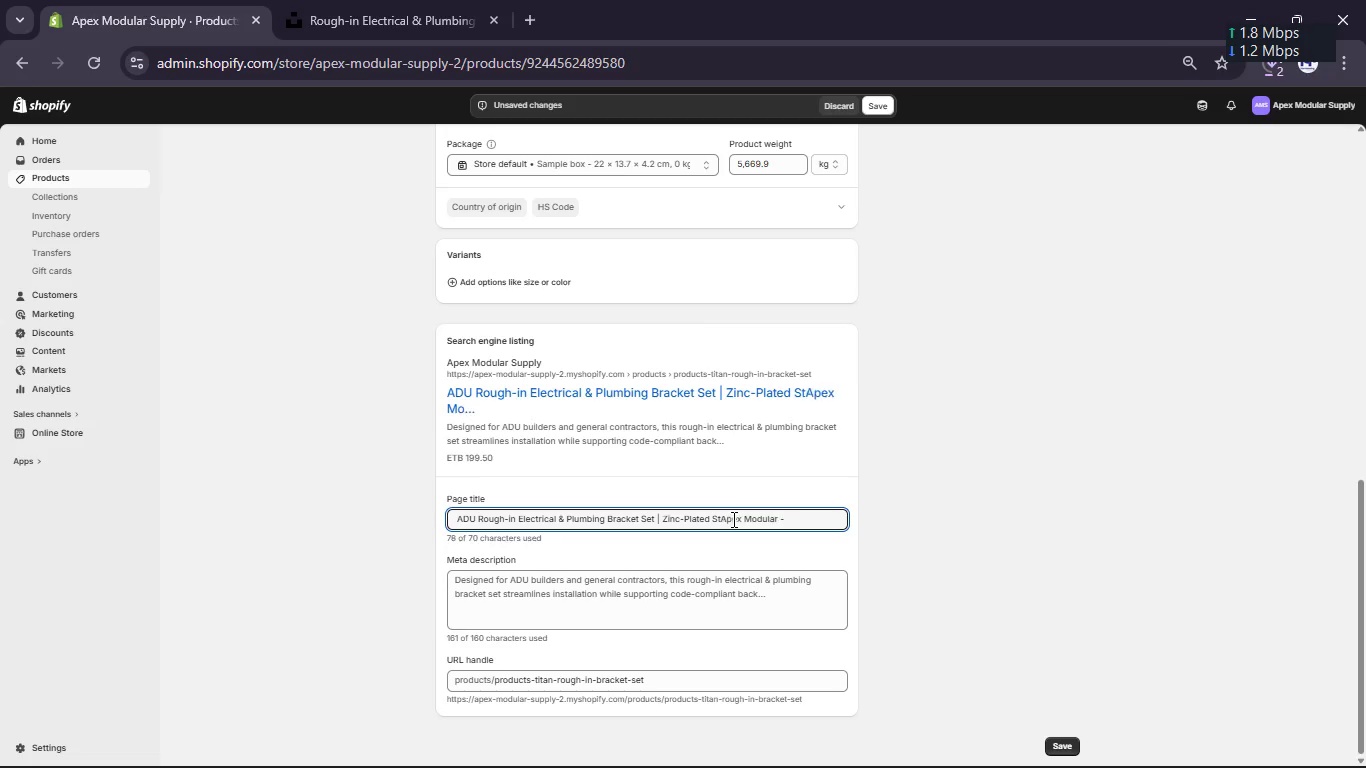 
key(Backspace)
 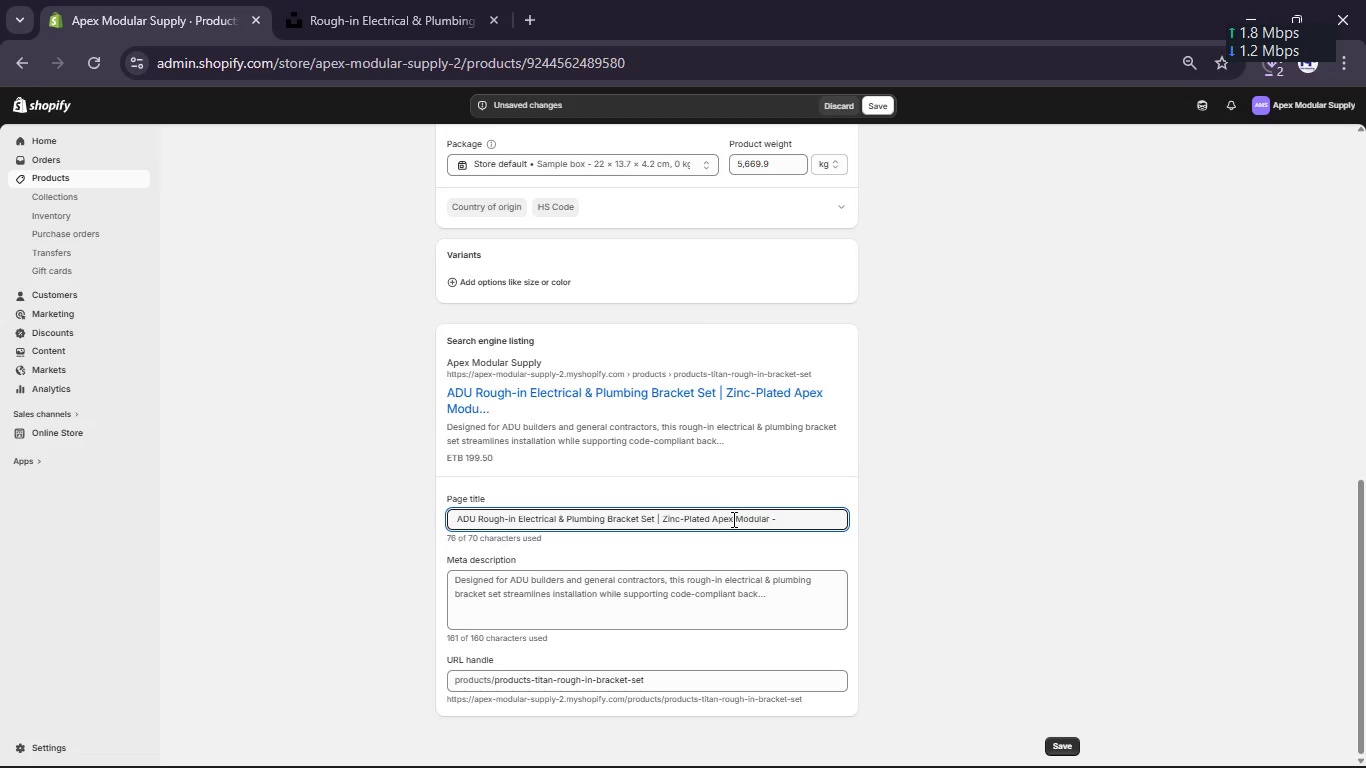 
key(Backspace)
 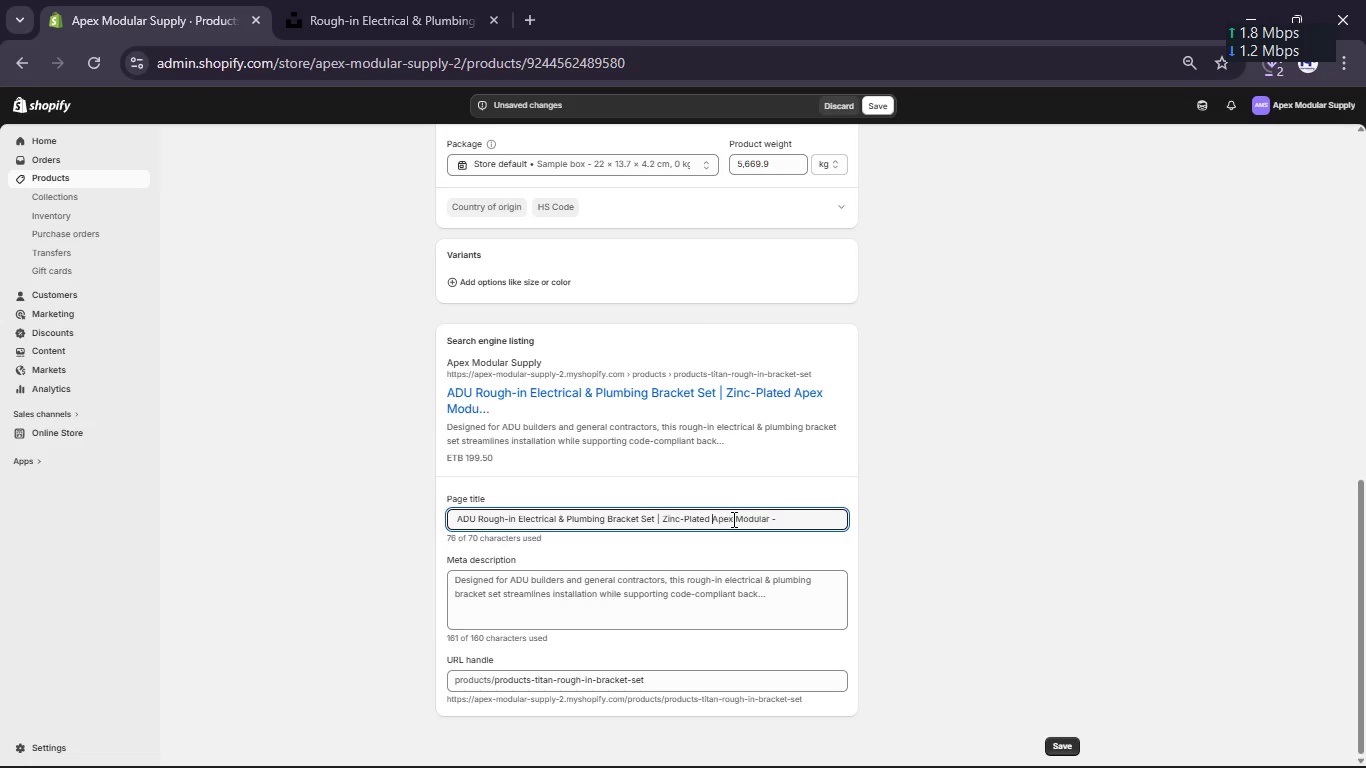 
key(Backspace)
 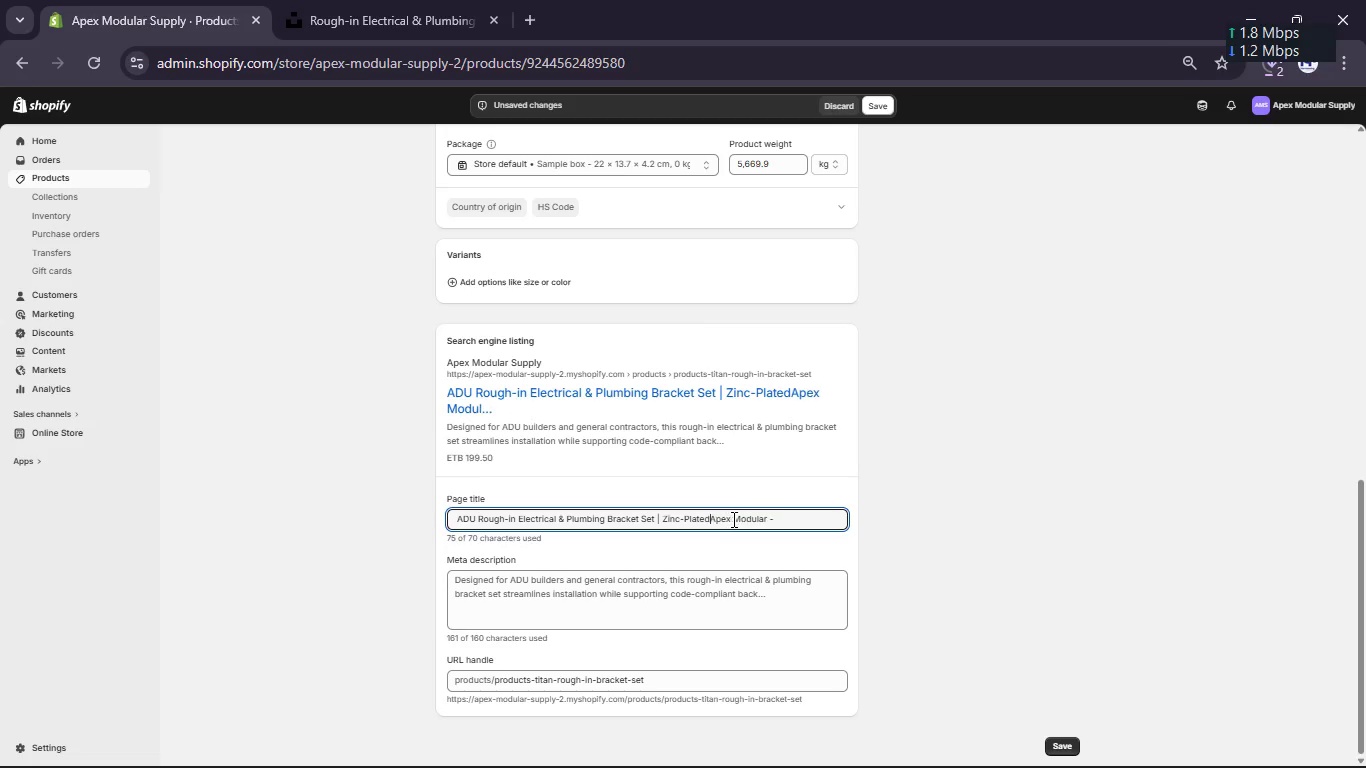 
key(Backspace)
 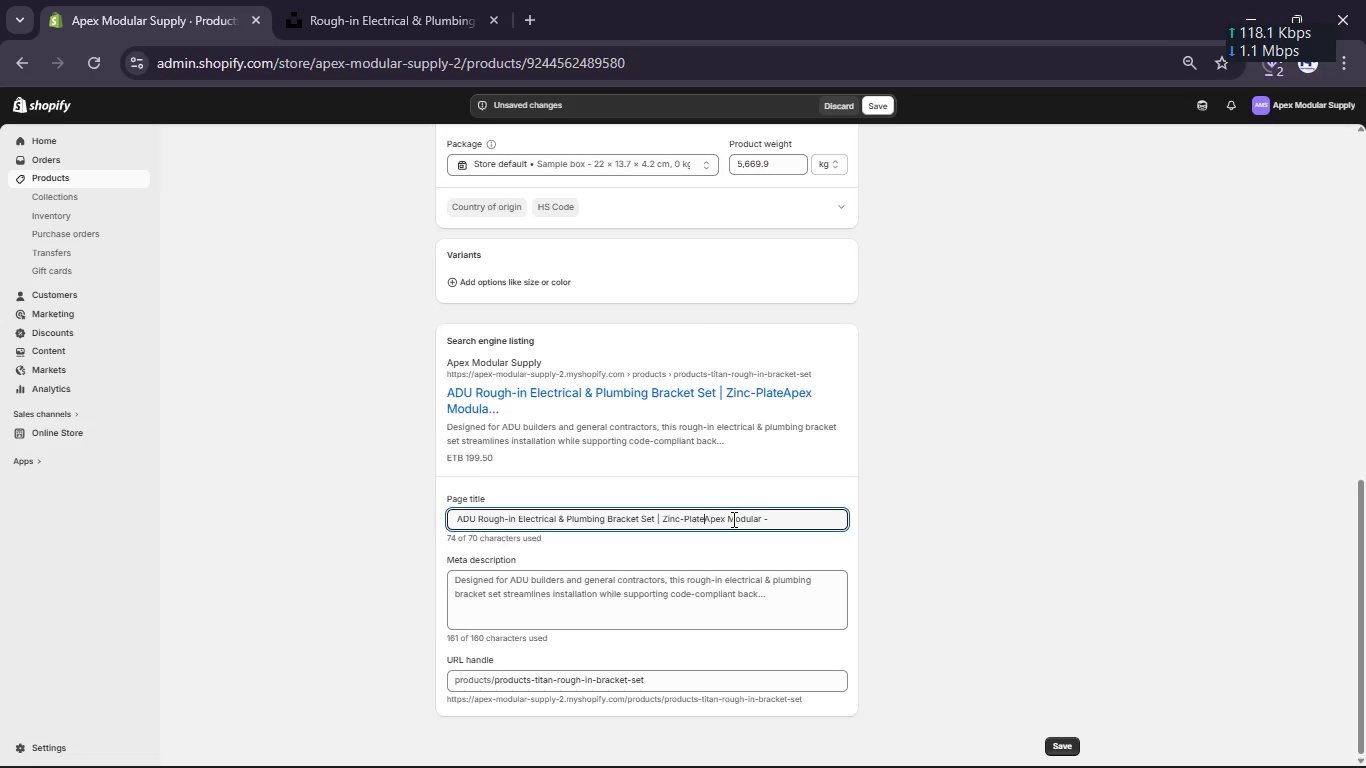 
key(Backspace)
 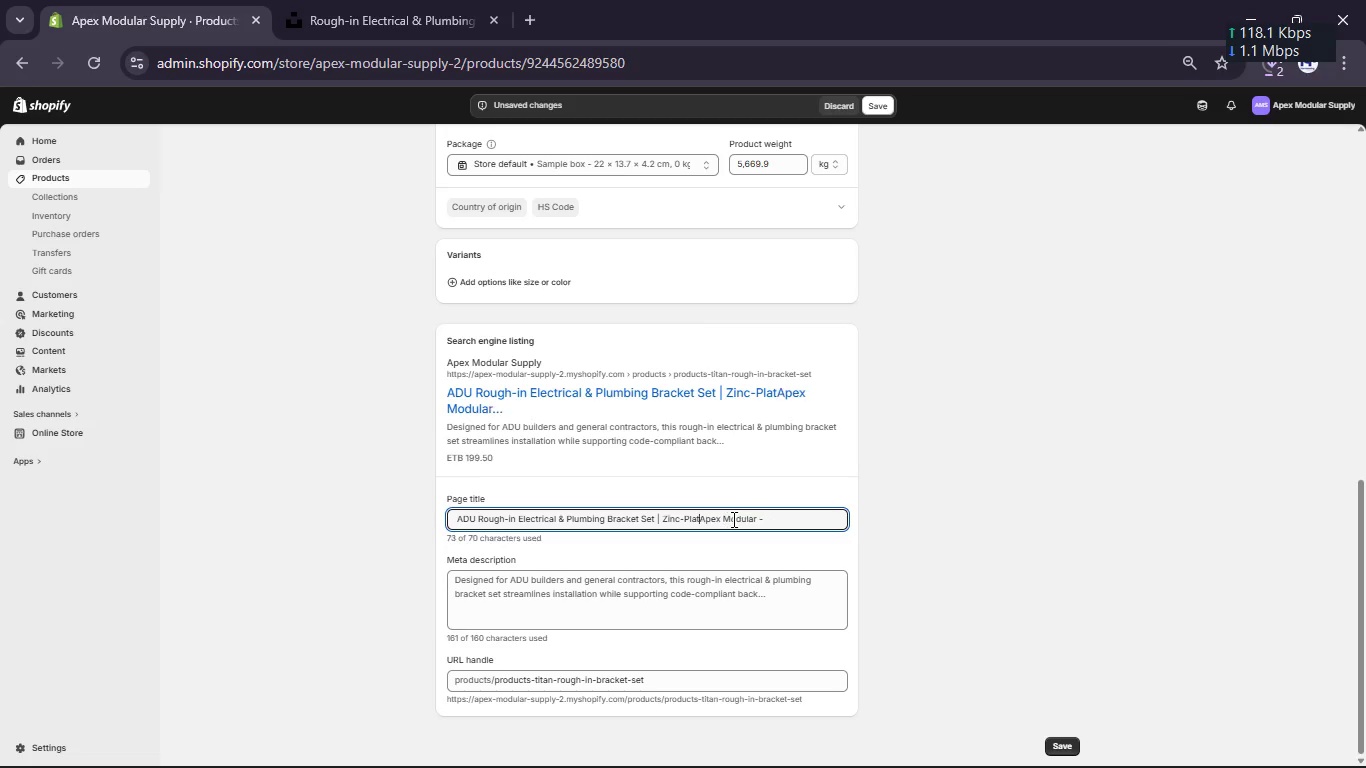 
key(Backspace)
 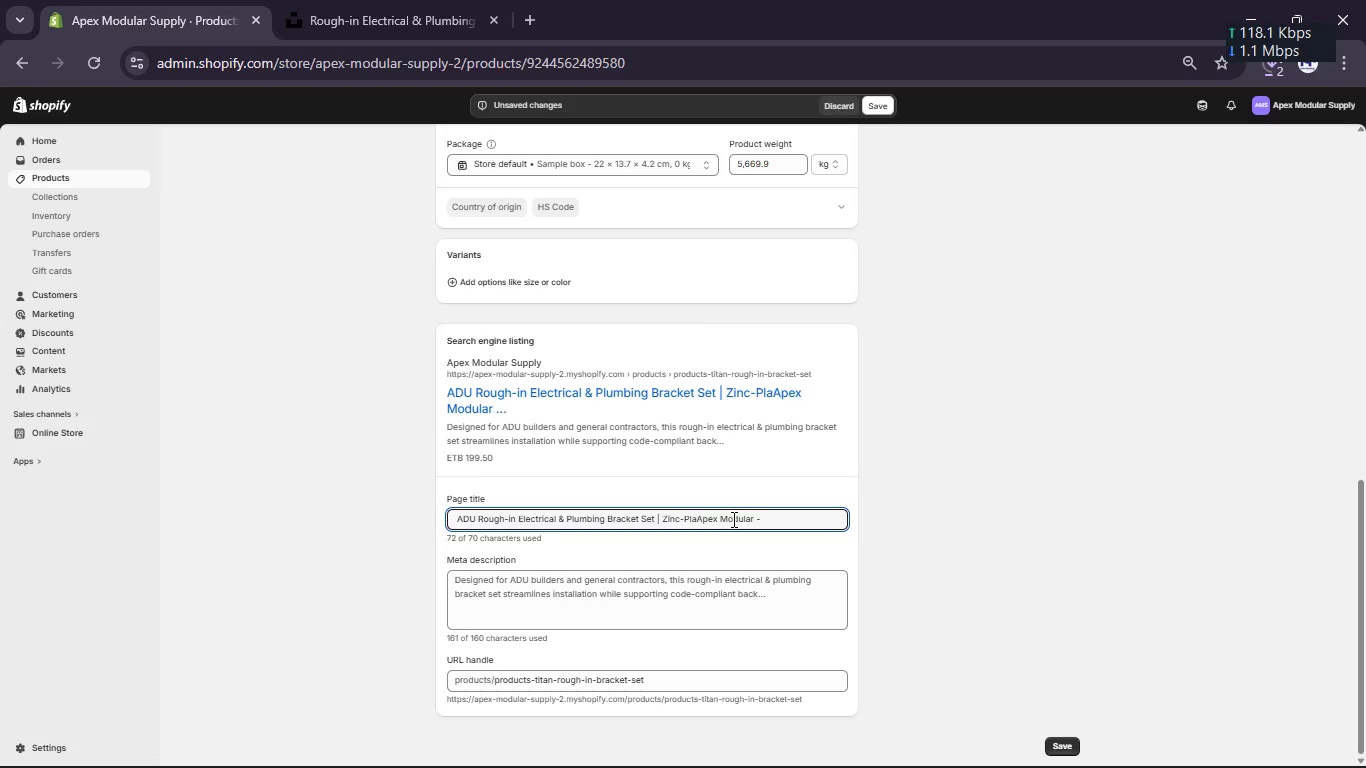 
key(Backspace)
 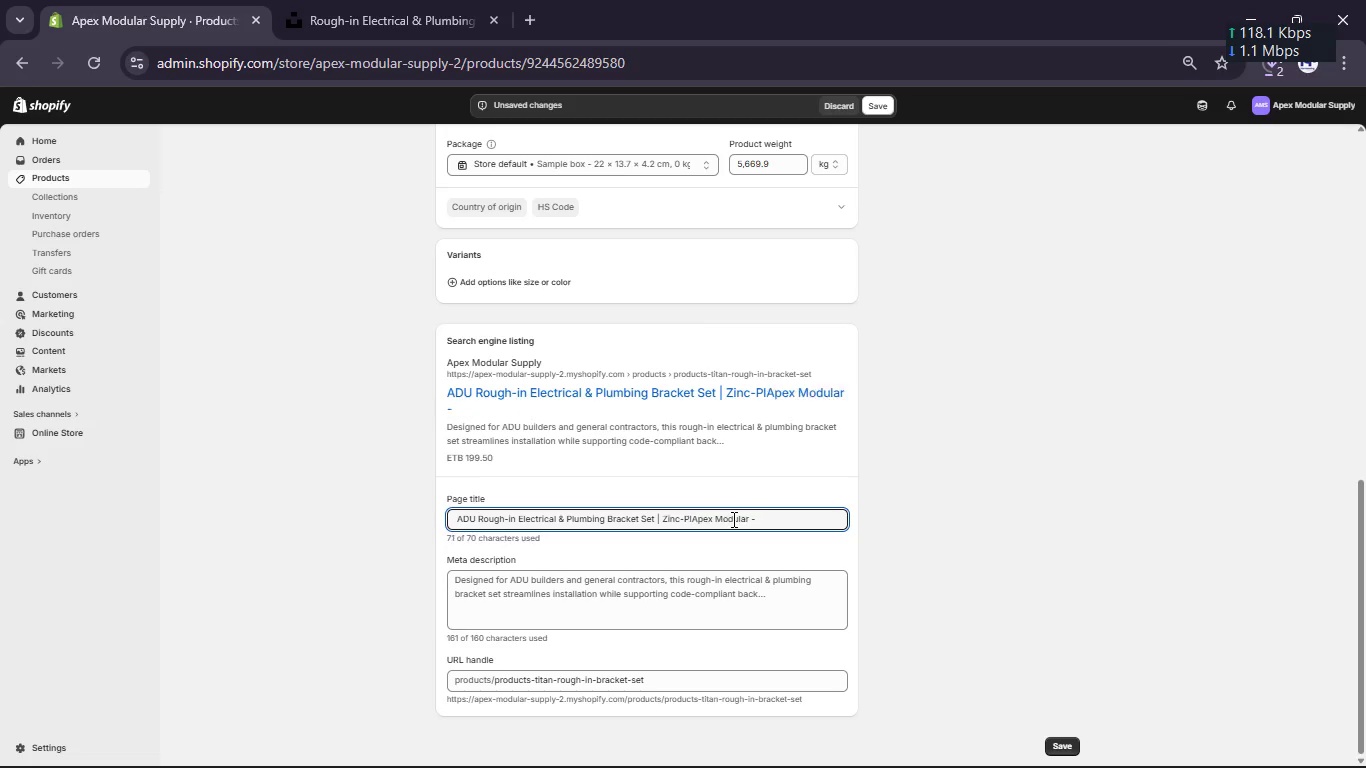 
key(Backspace)
 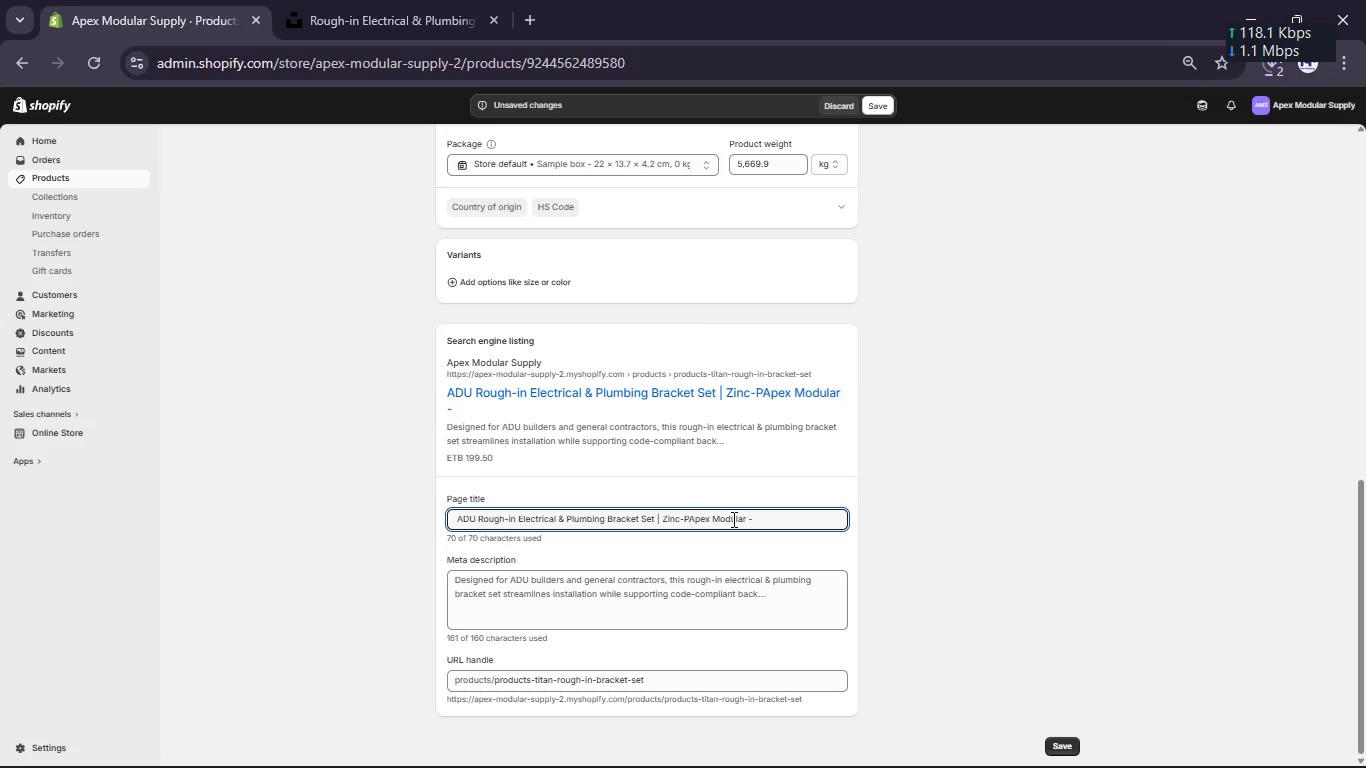 
key(Backspace)
 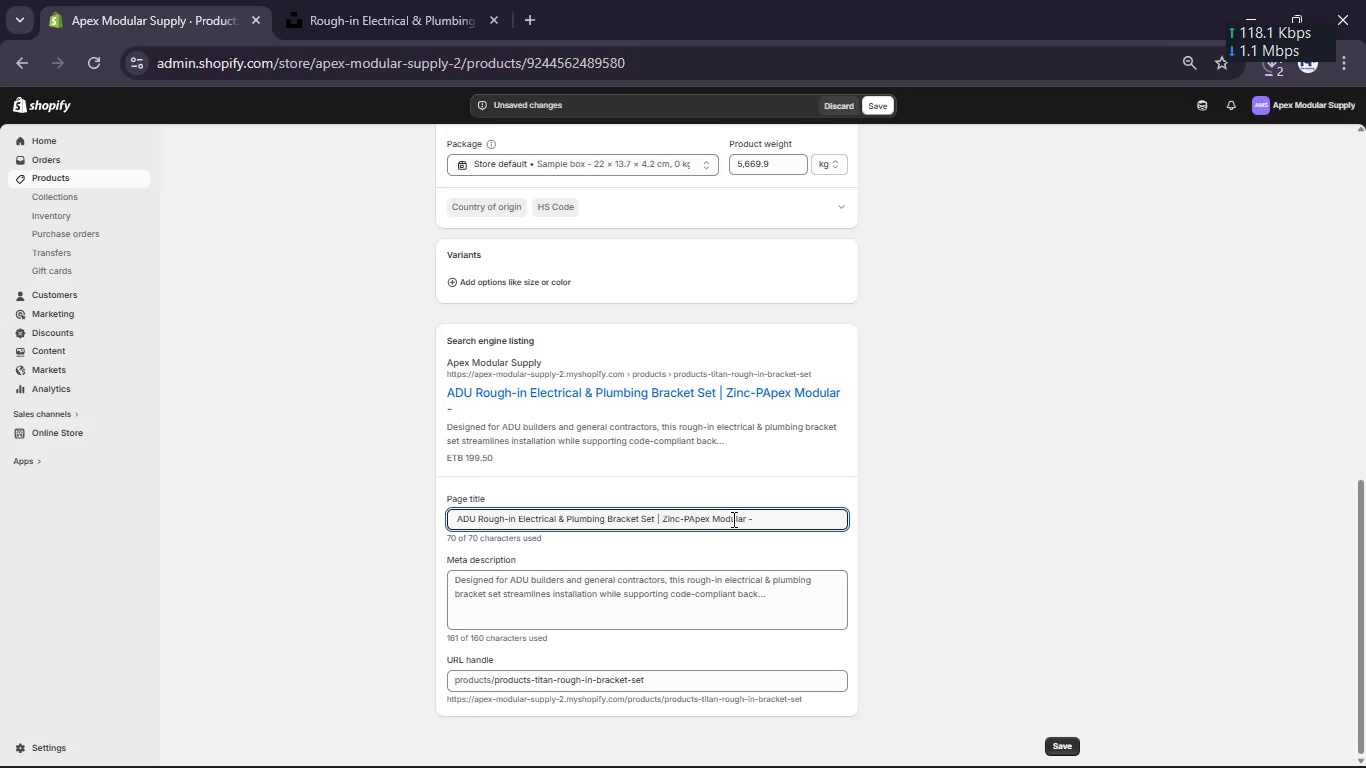 
key(Backspace)
 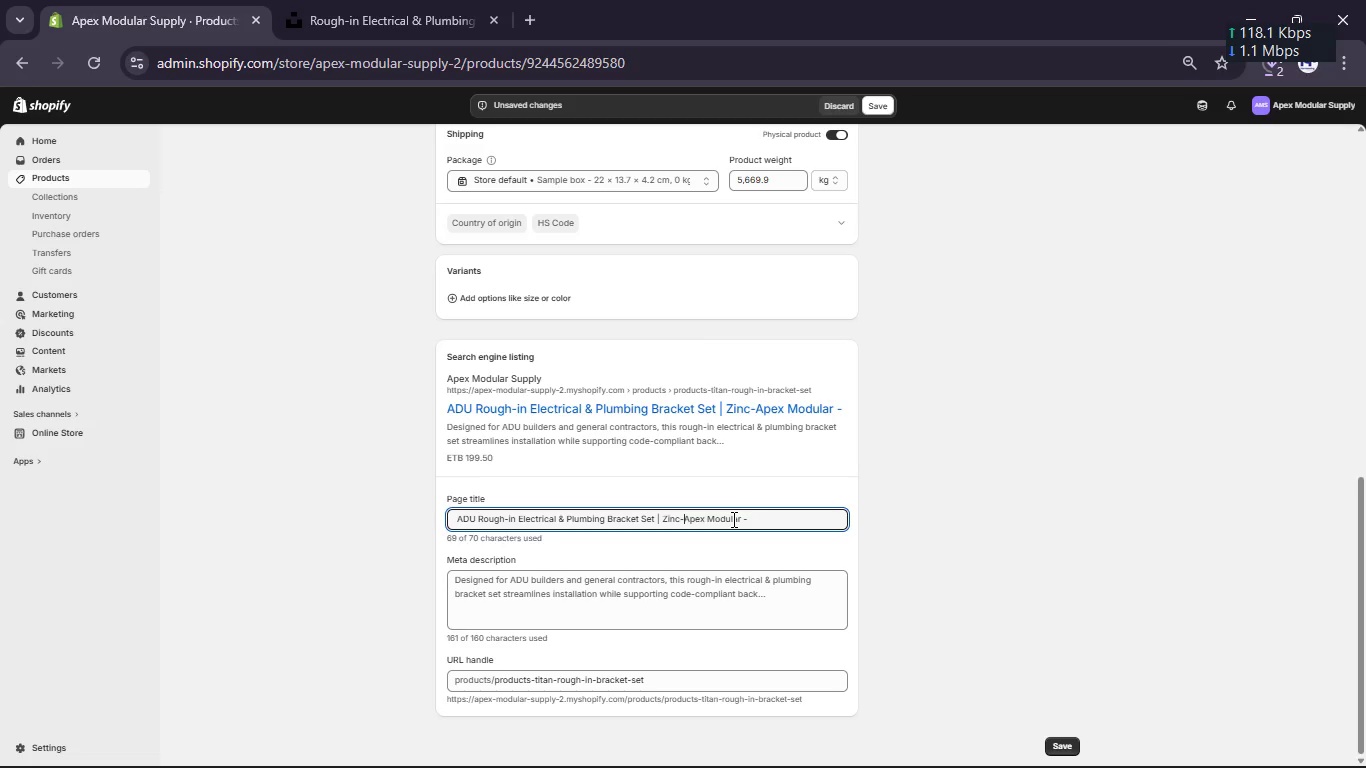 
key(Backspace)
 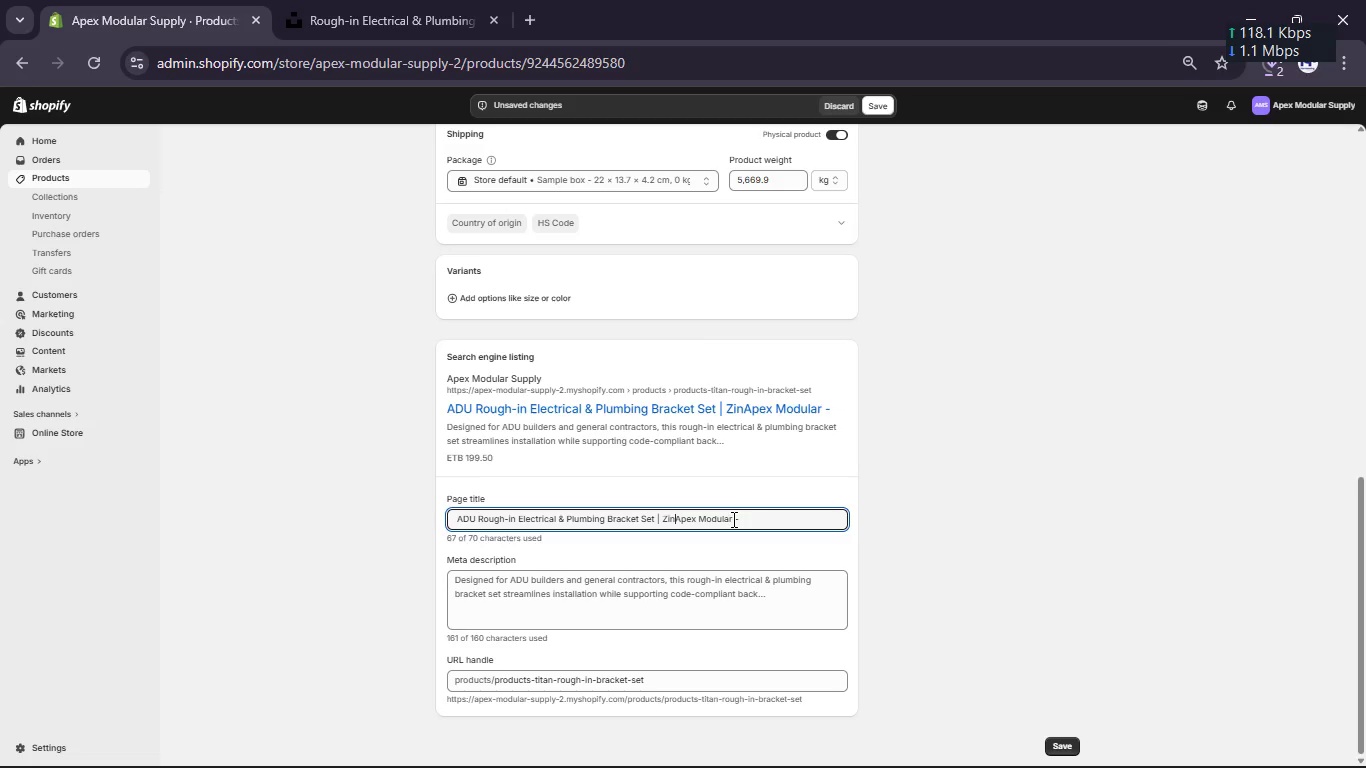 
key(Backspace)
 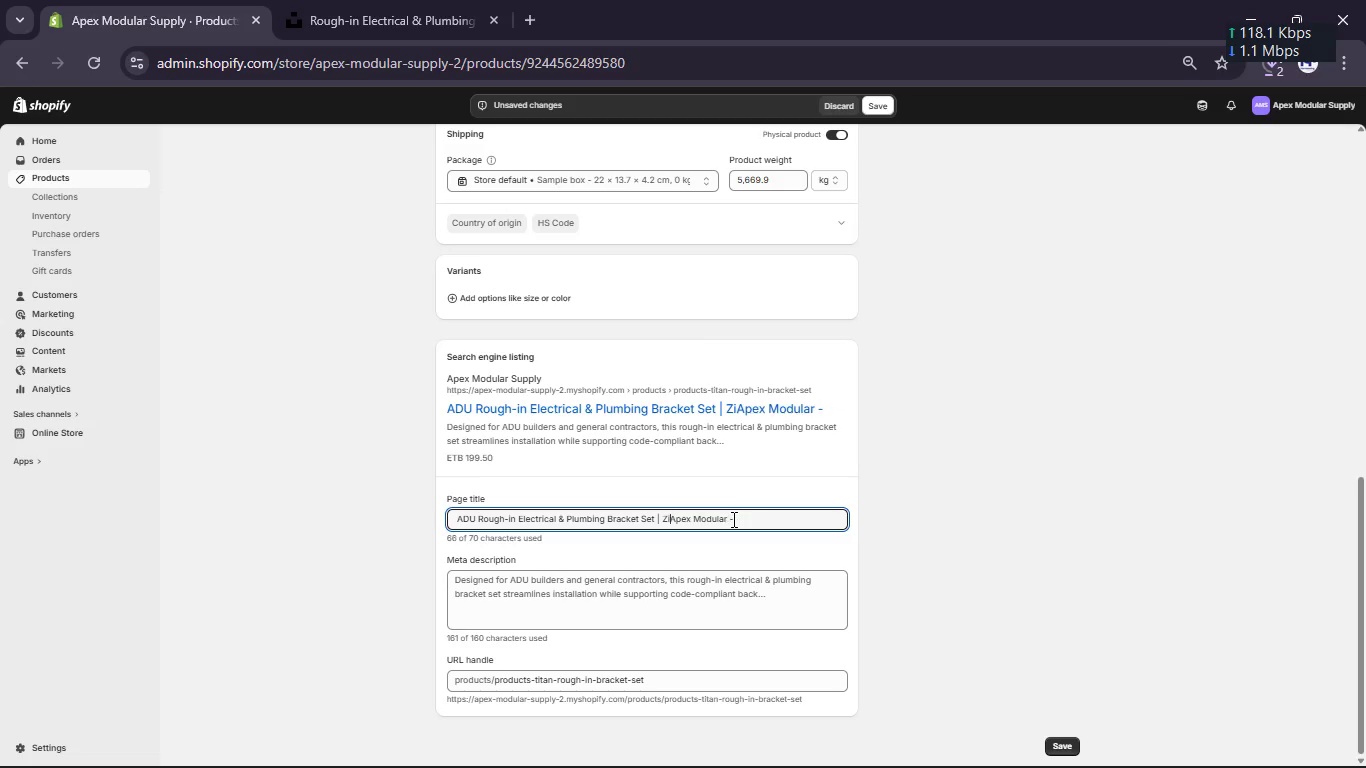 
key(Backspace)
 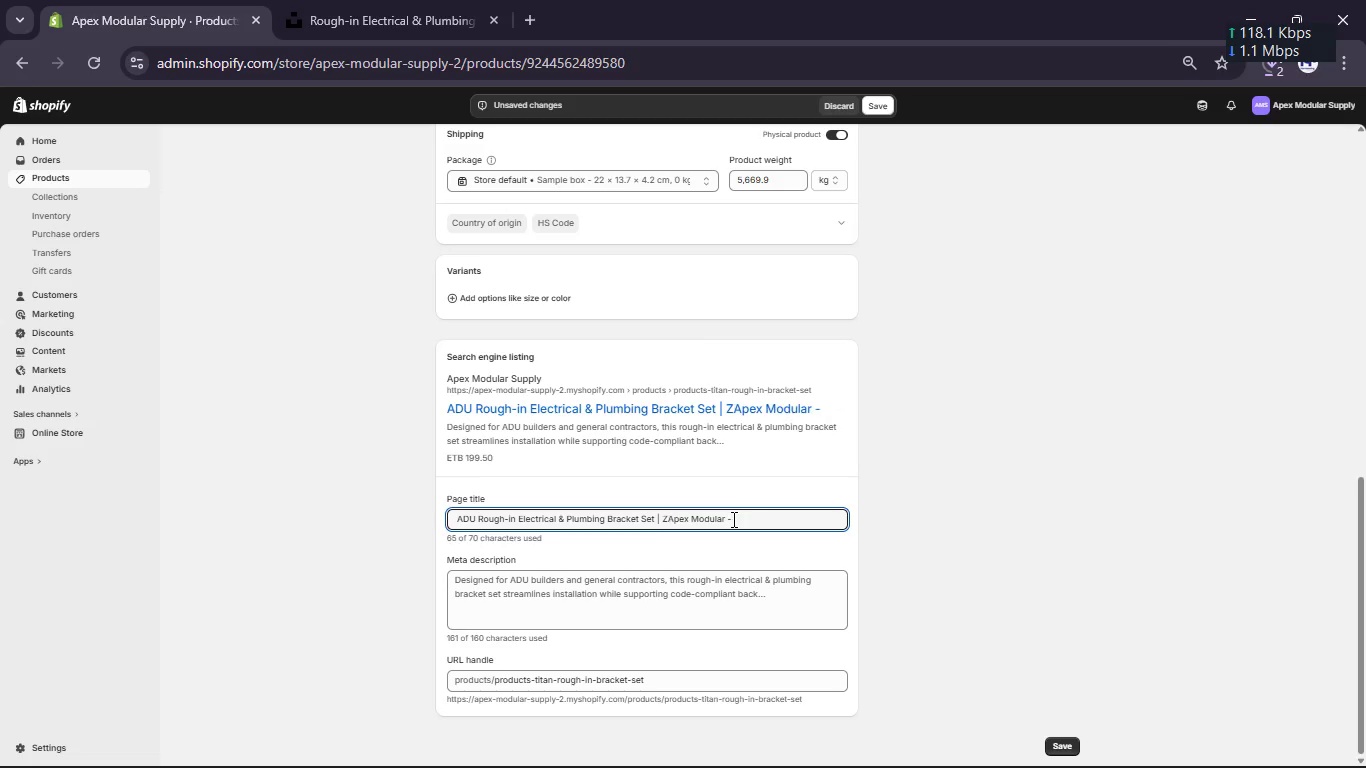 
key(Backspace)
 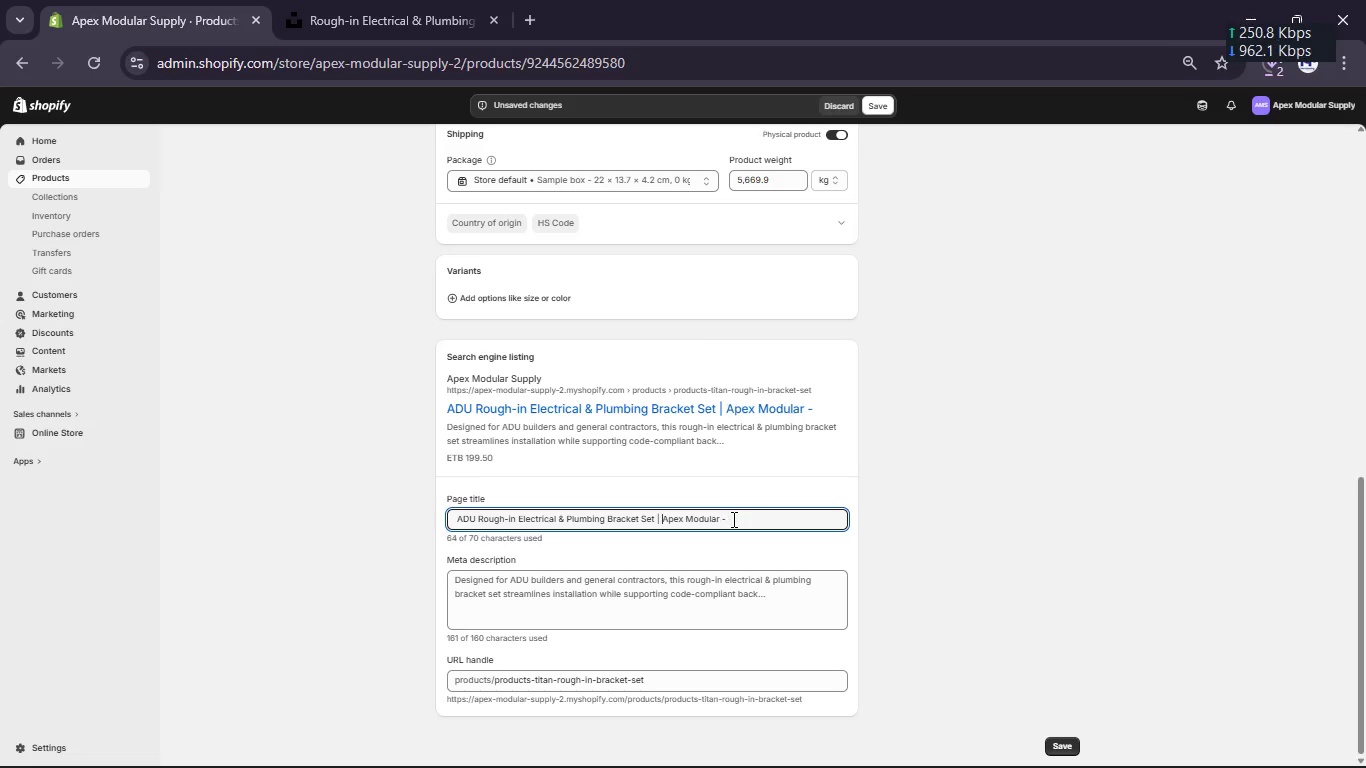 
key(Backspace)
 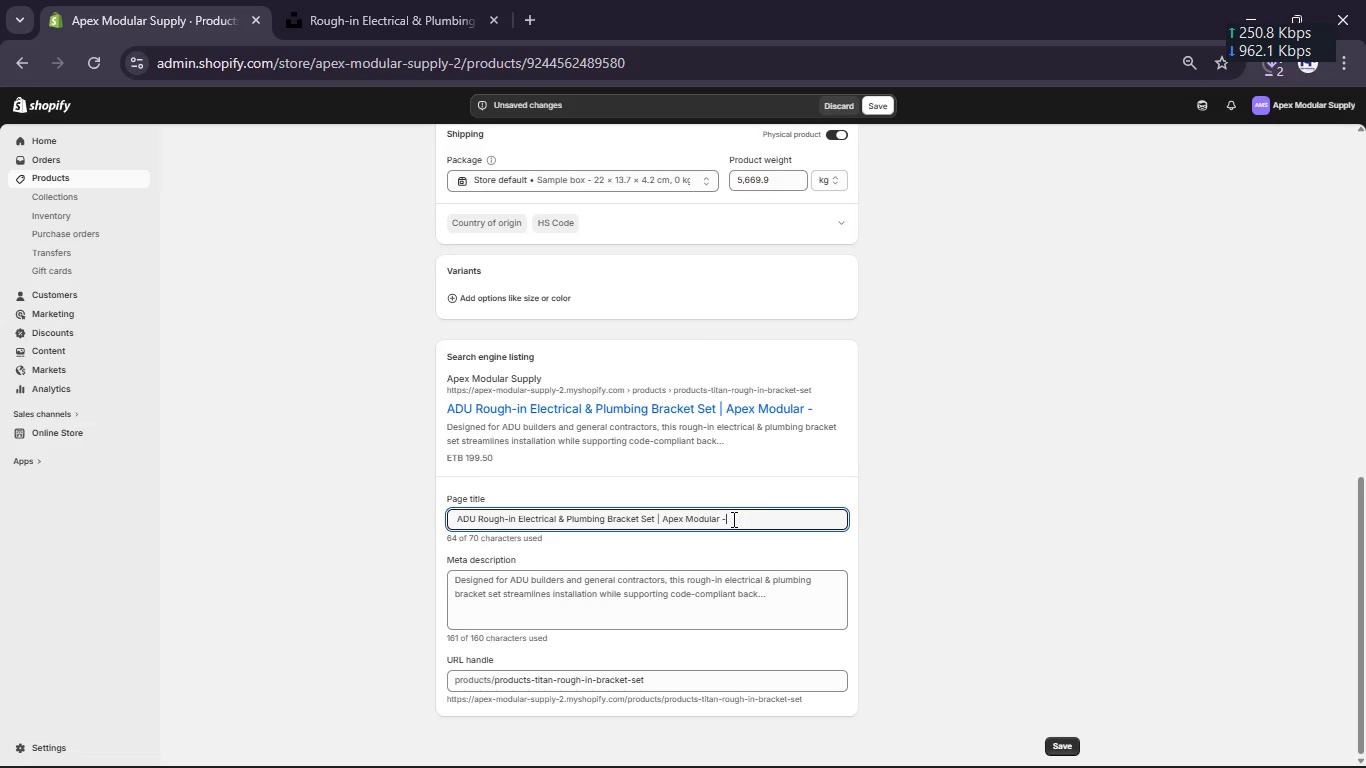 
left_click([732, 519])
 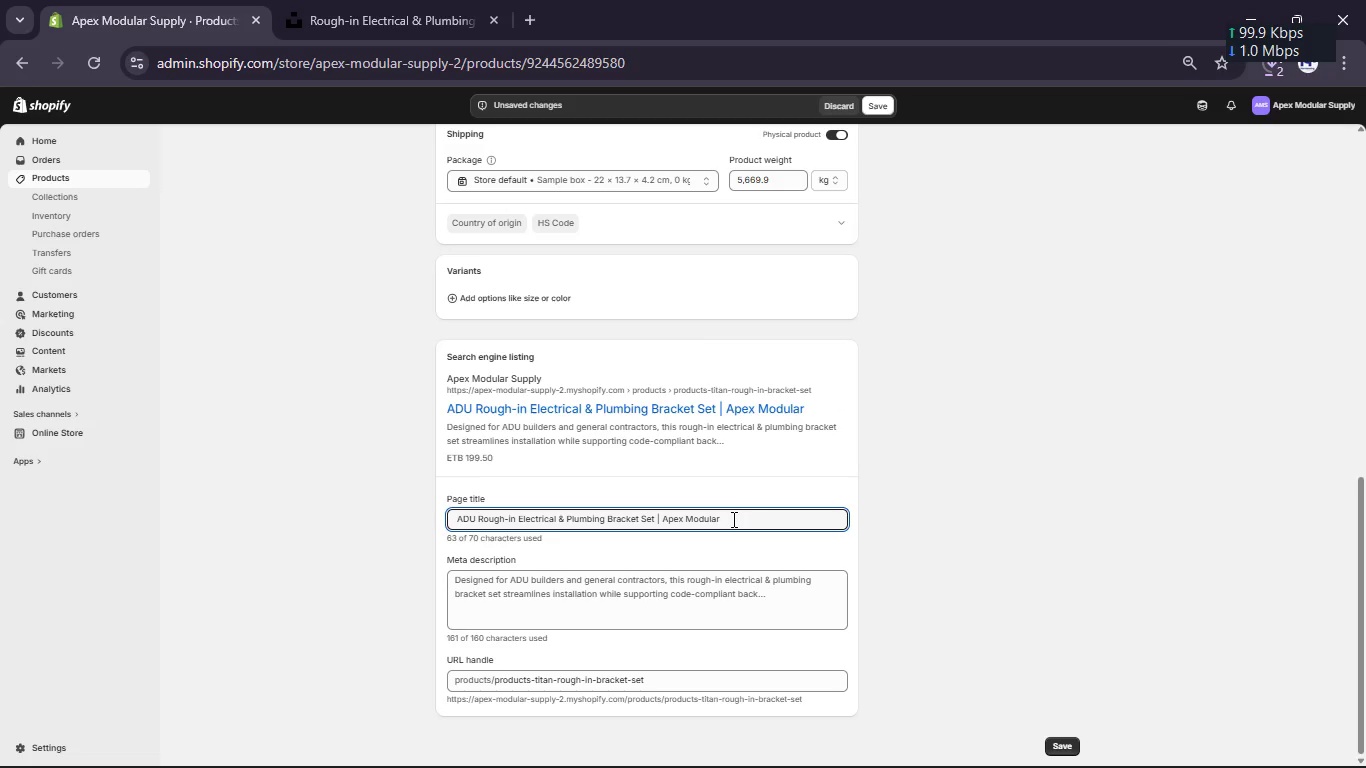 
key(Backspace)
key(Backspace)
type( Supply)
 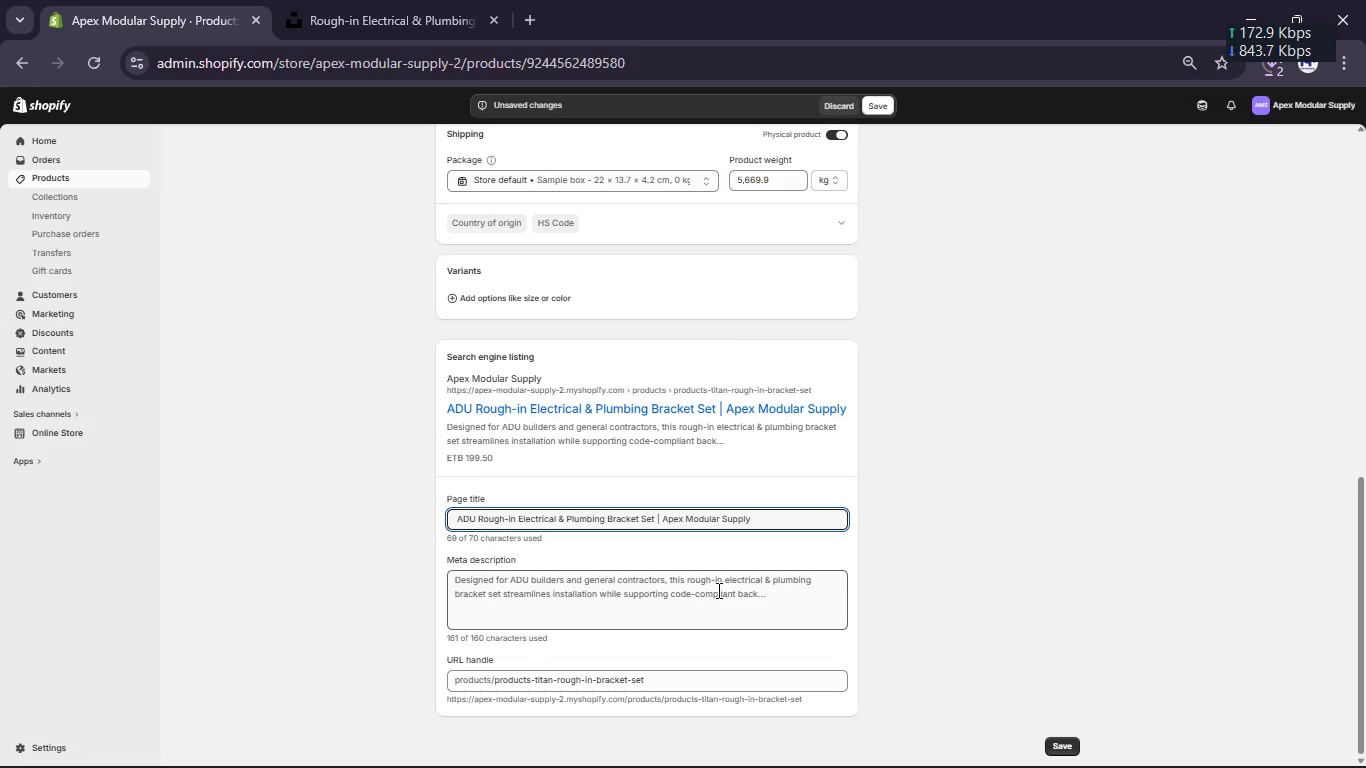 
left_click([716, 589])
 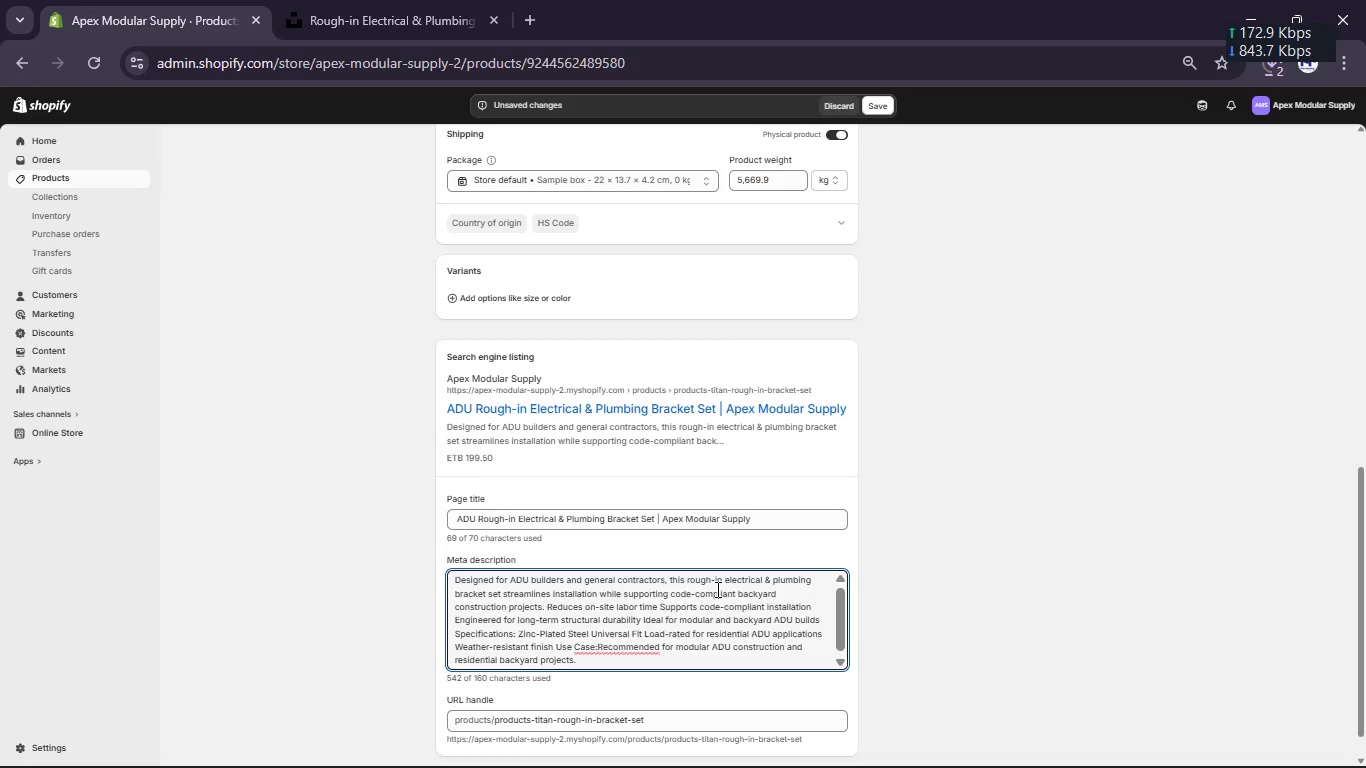 
key(Control+ControlLeft)
 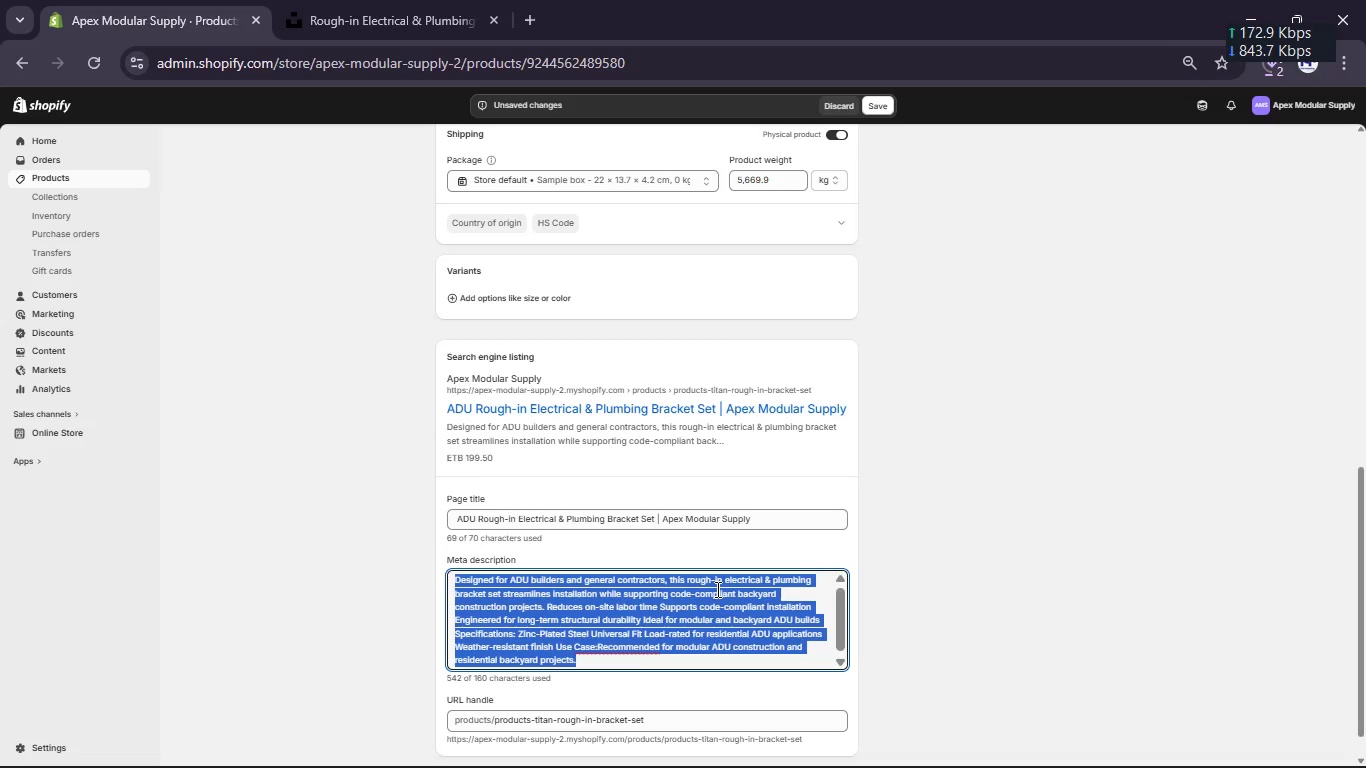 
key(Control+A)
 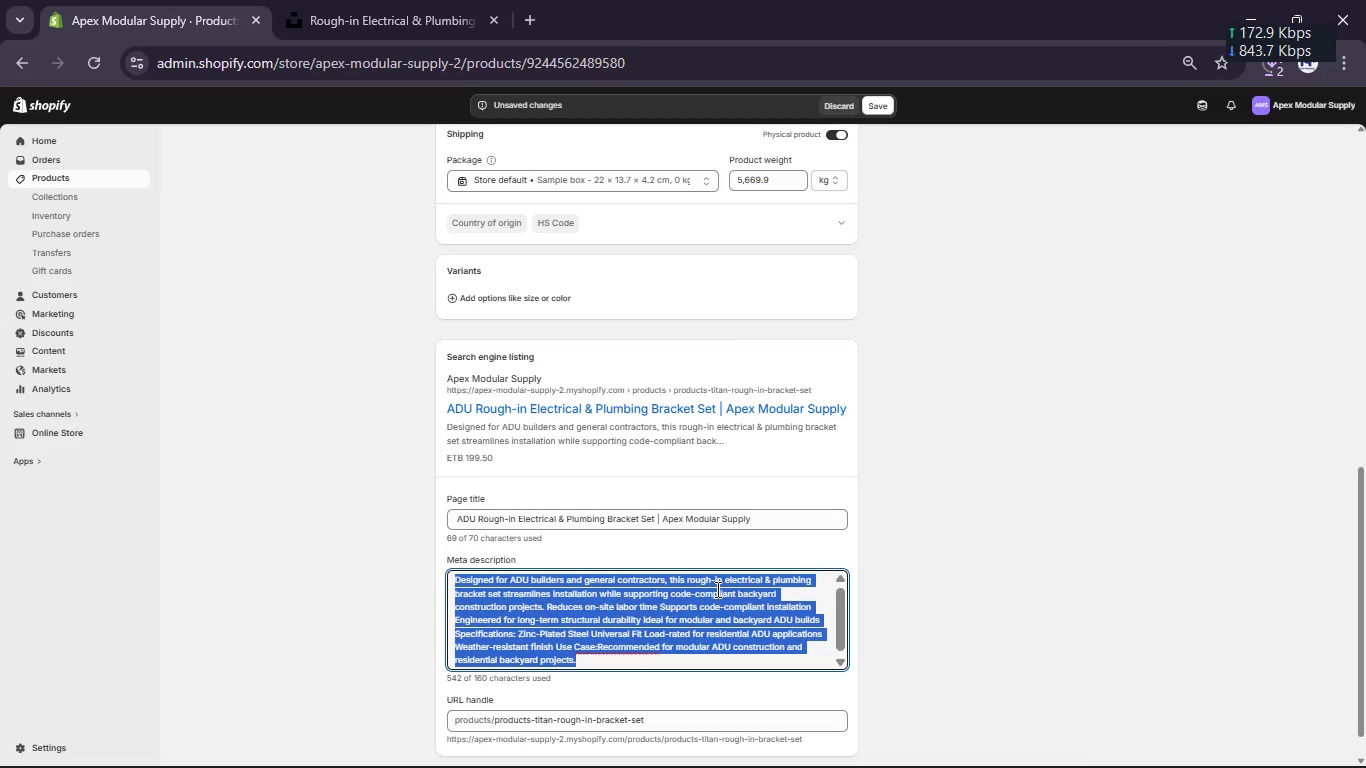 
key(Meta+V)
 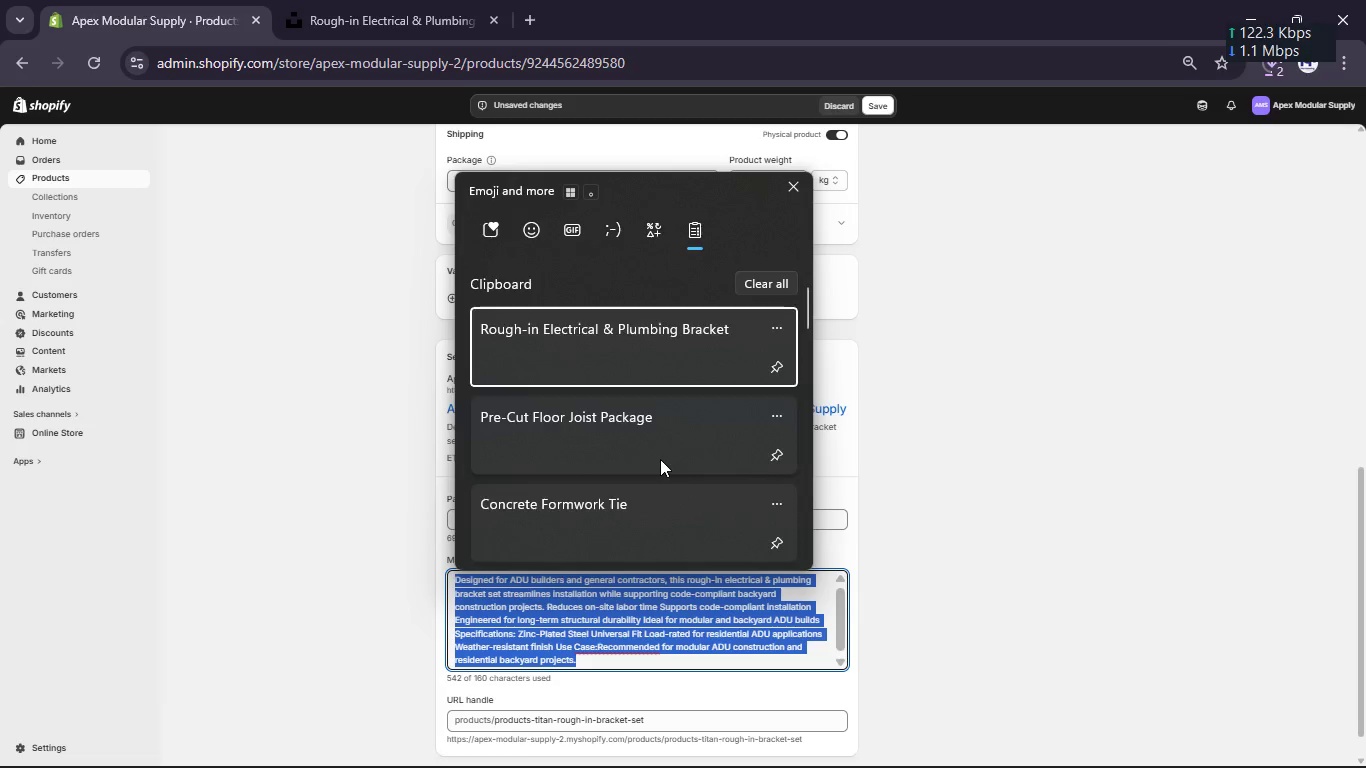 
scroll: coordinate [660, 459], scroll_direction: down, amount: 18.0
 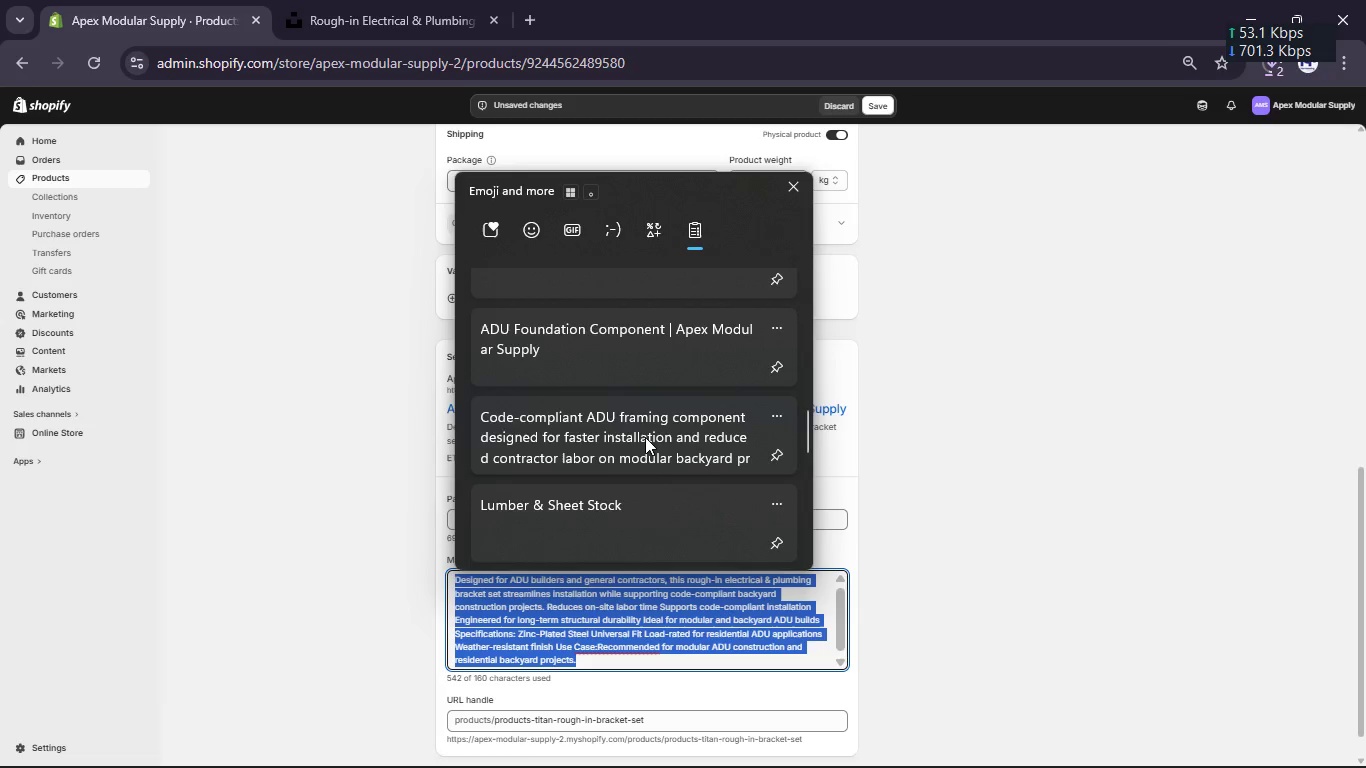 
left_click([645, 437])
 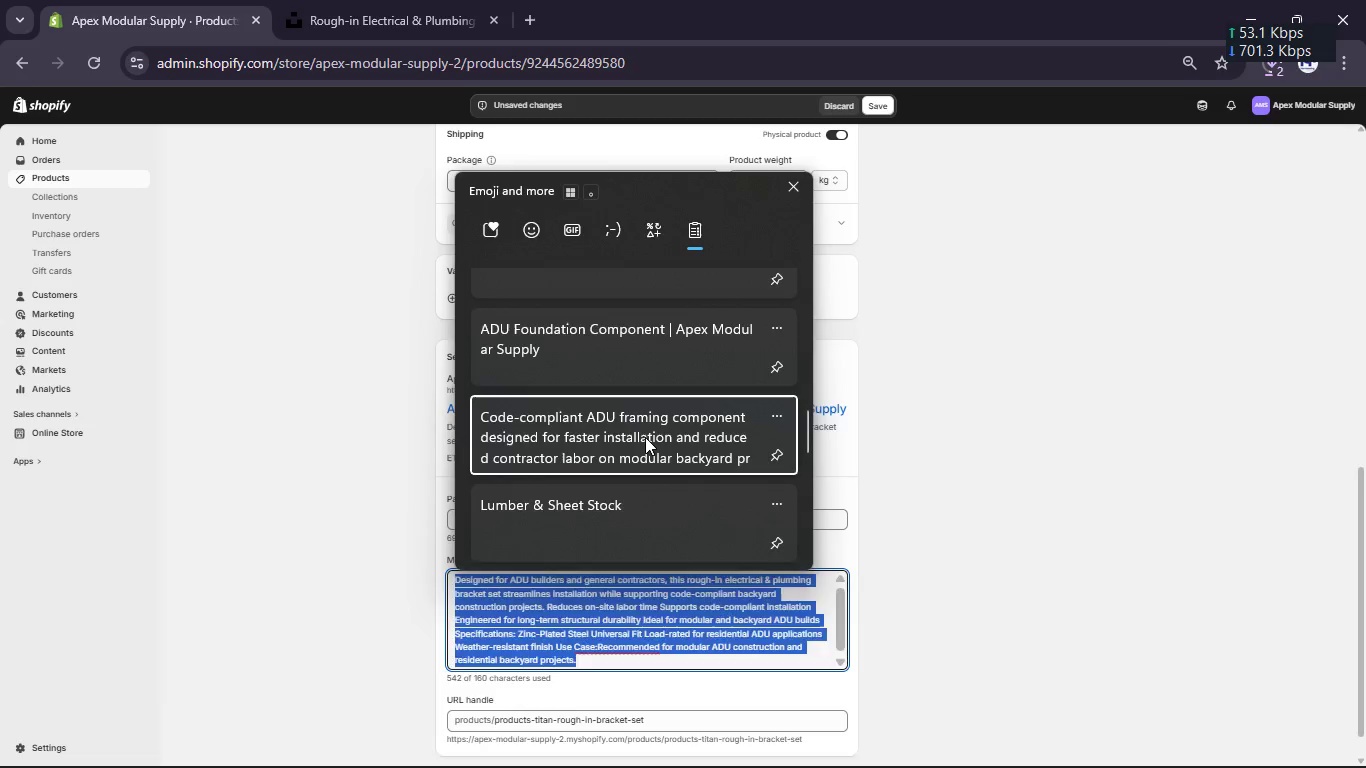 
key(Control+ControlLeft)
 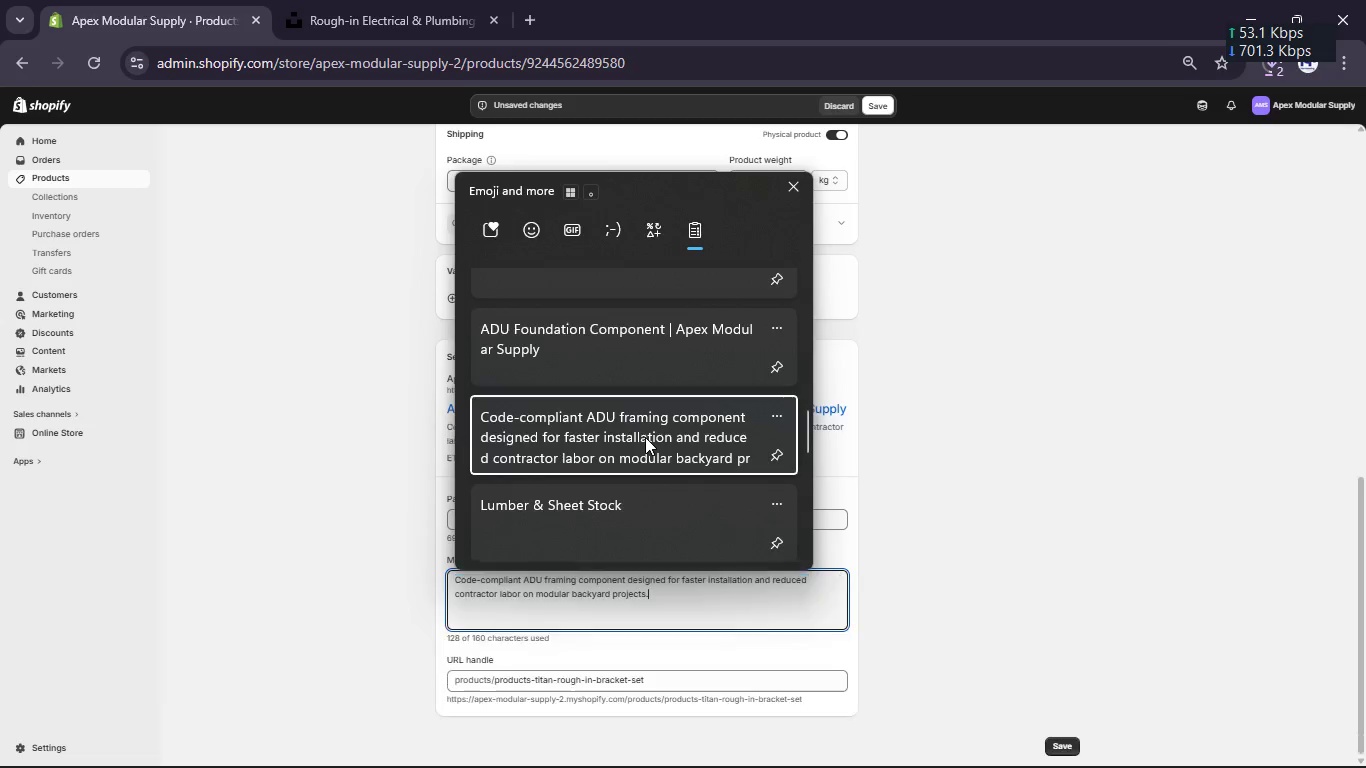 
wait(10.39)
 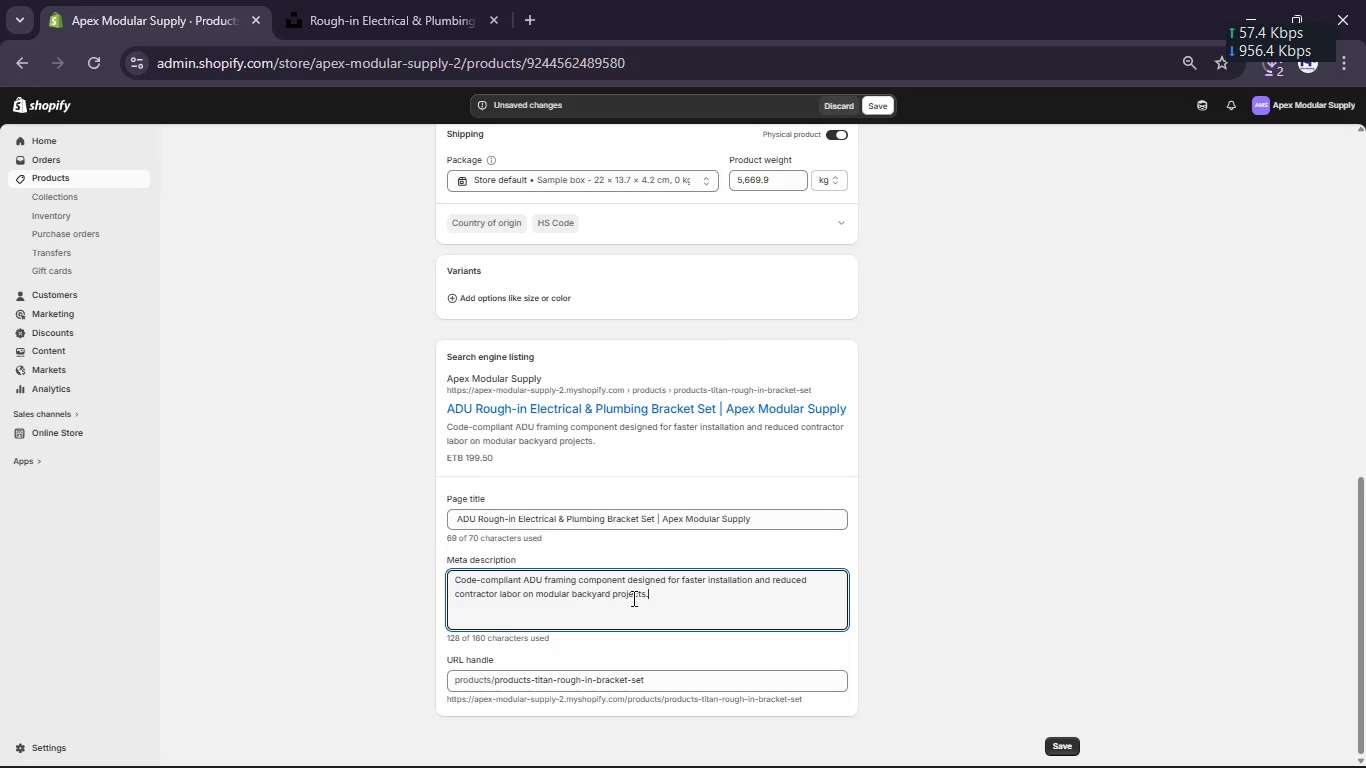 
double_click([605, 579])
 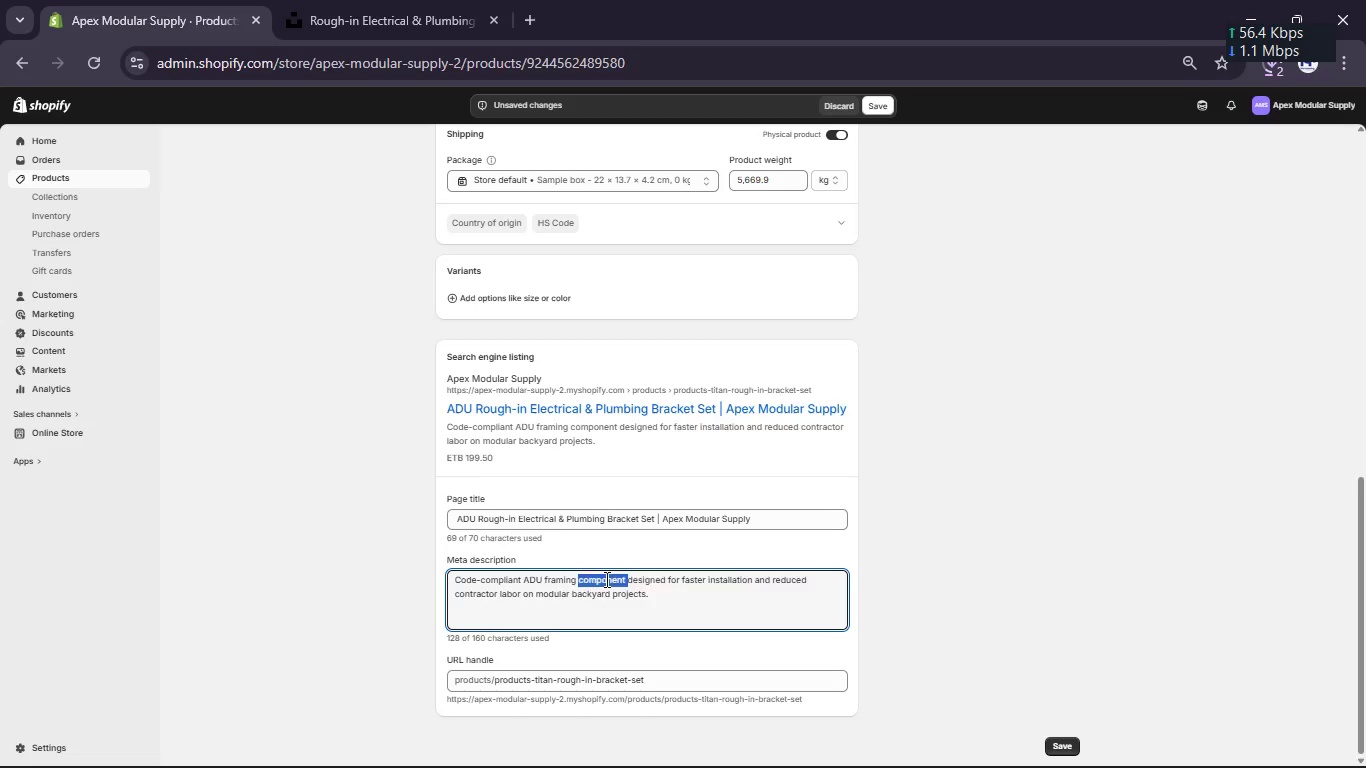 
key(Backspace)
 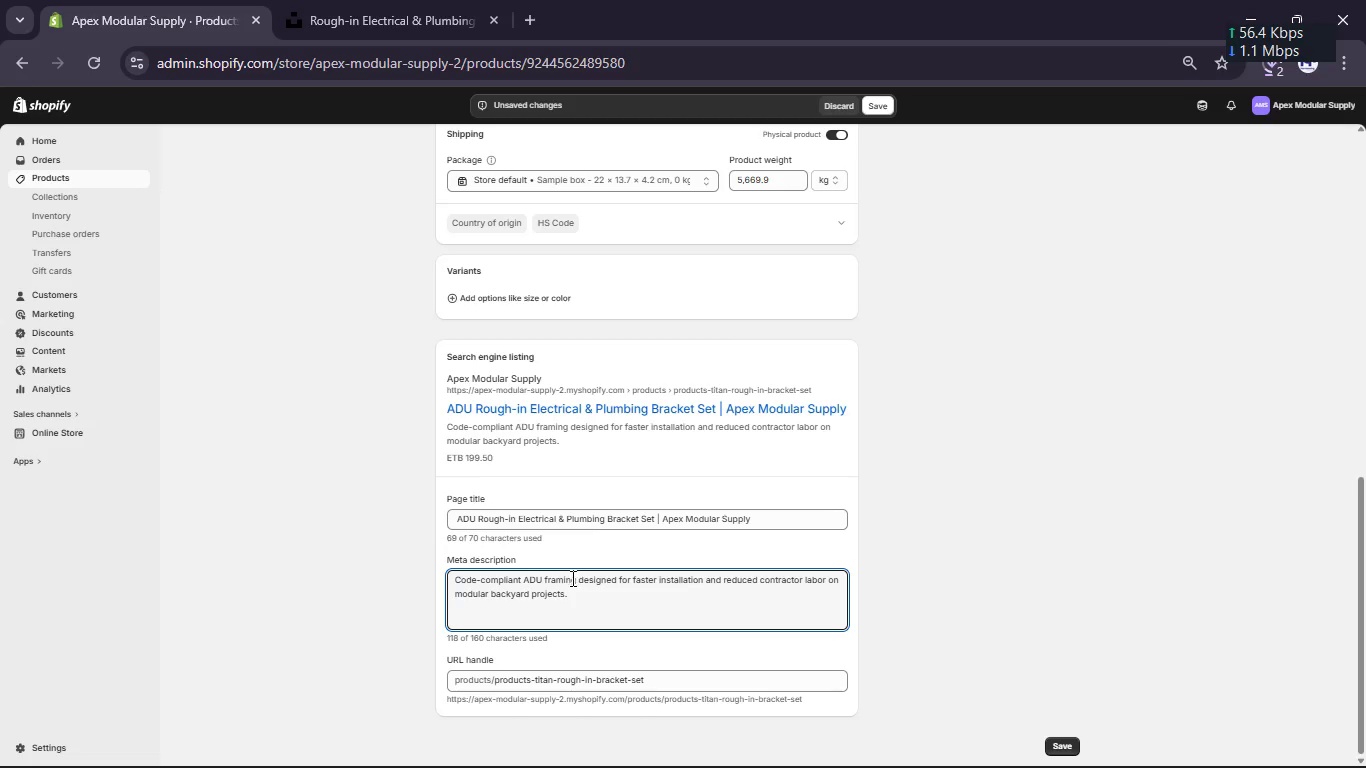 
double_click([571, 578])
 